 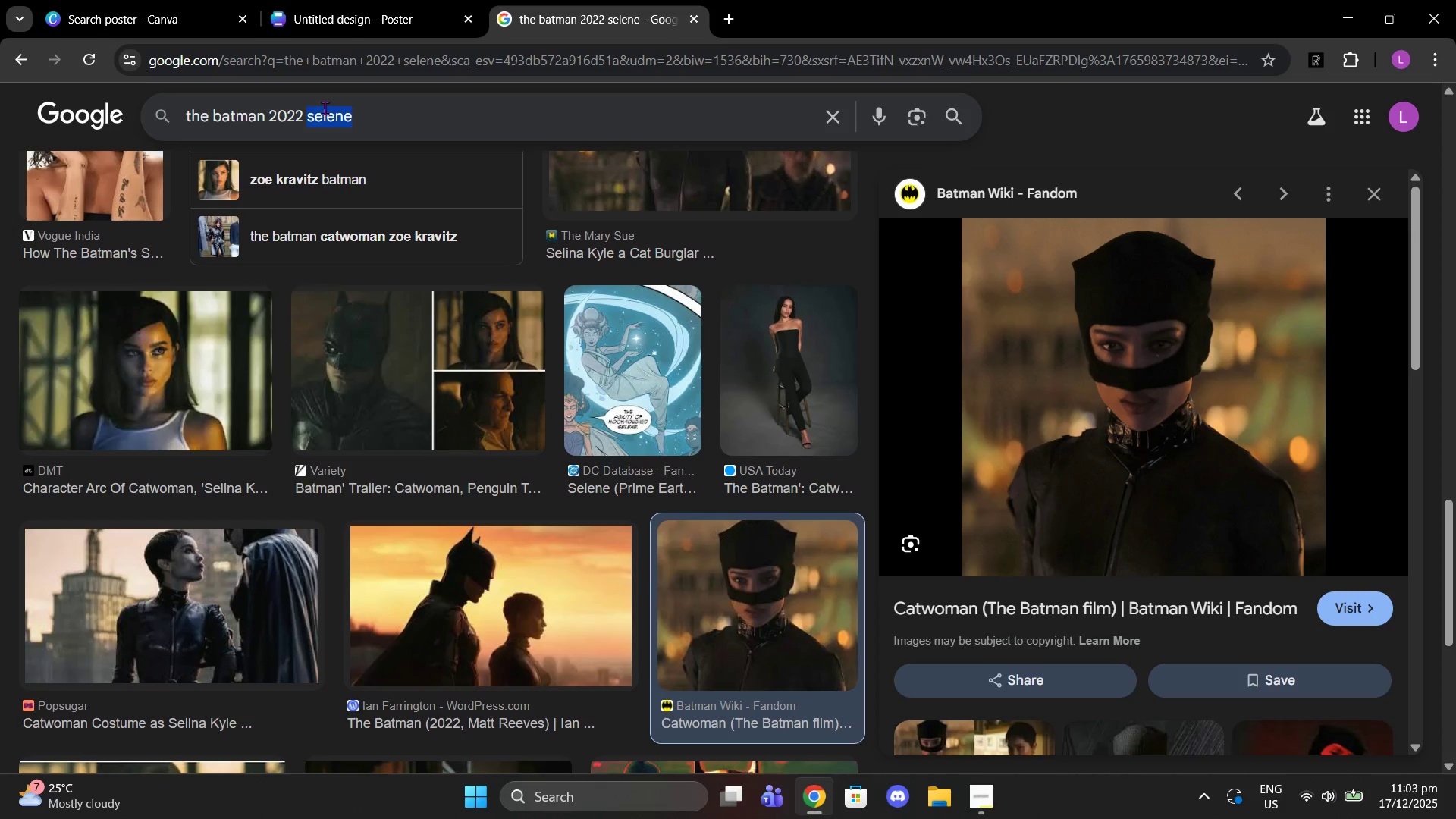 
type(main characters)
 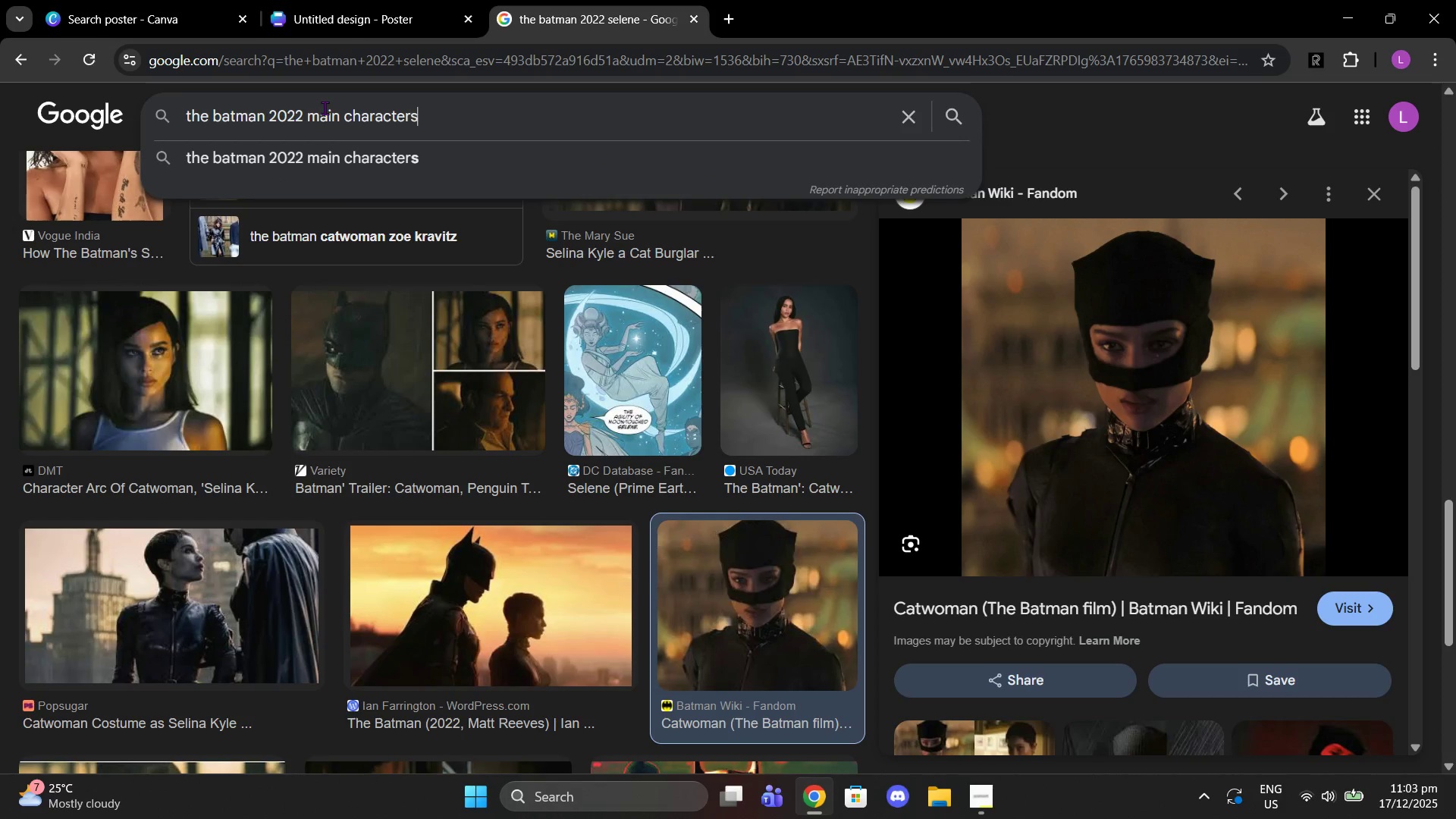 
key(Enter)
 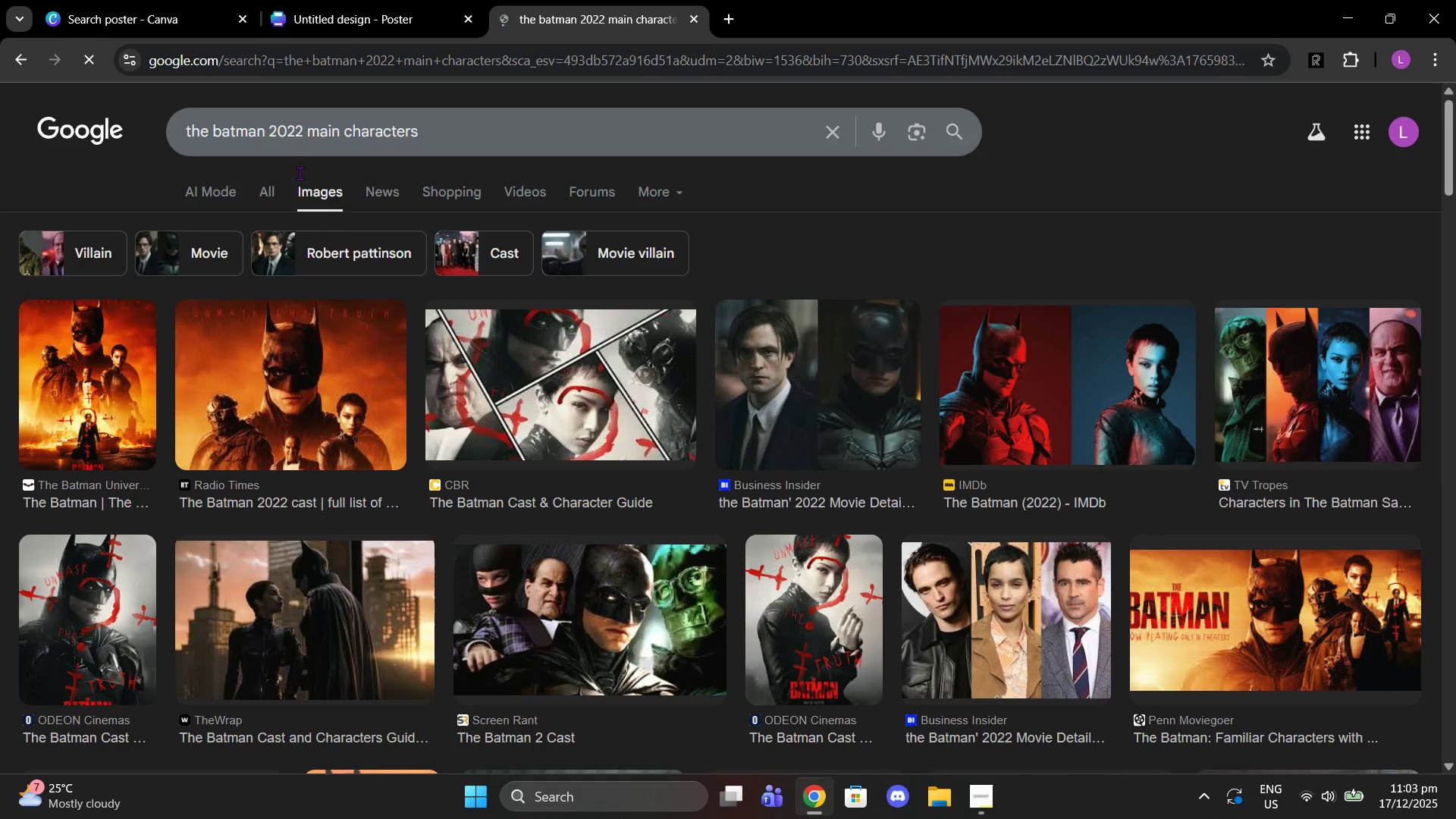 
left_click([277, 194])
 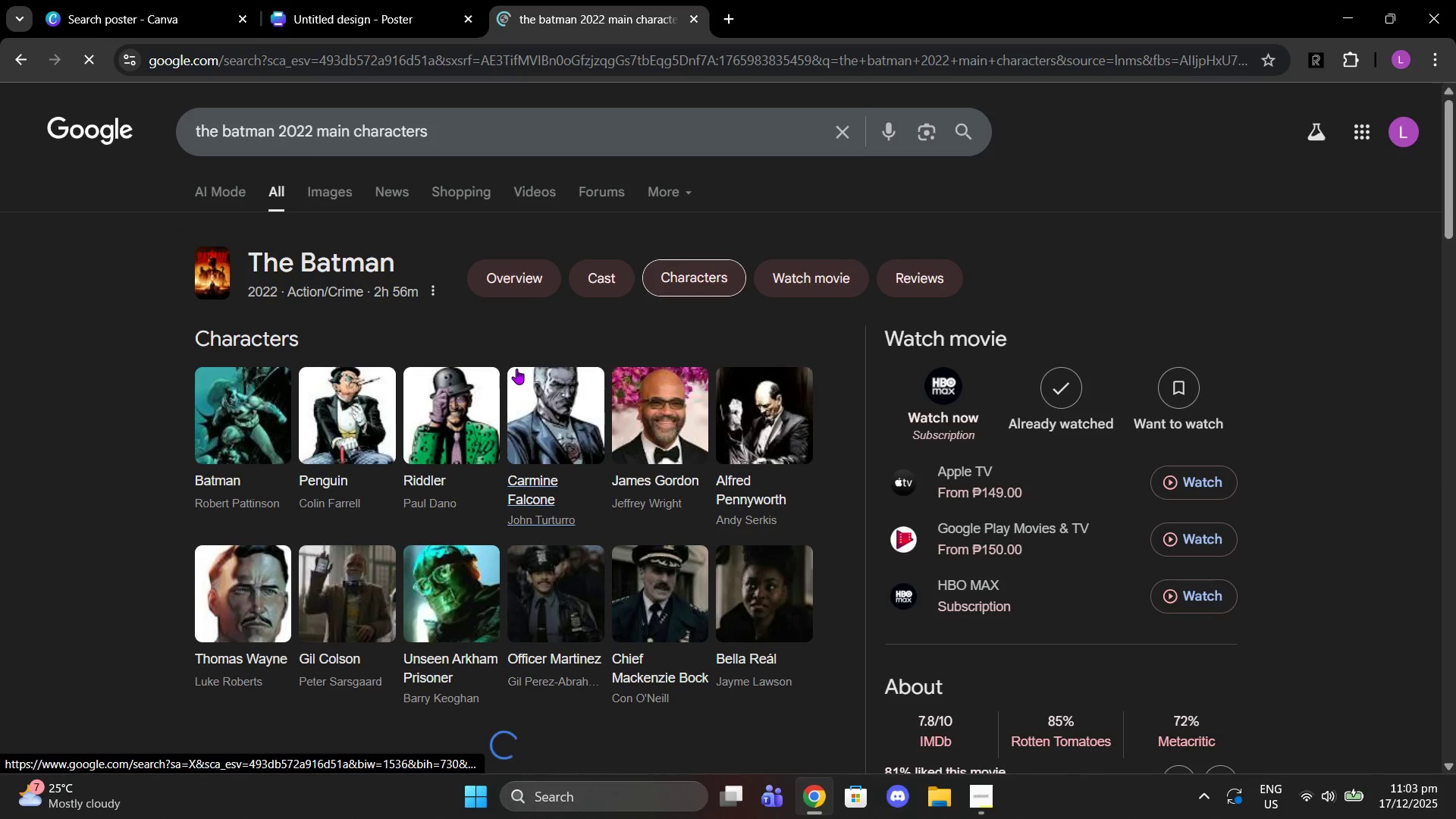 
scroll: coordinate [535, 373], scroll_direction: down, amount: 1.0
 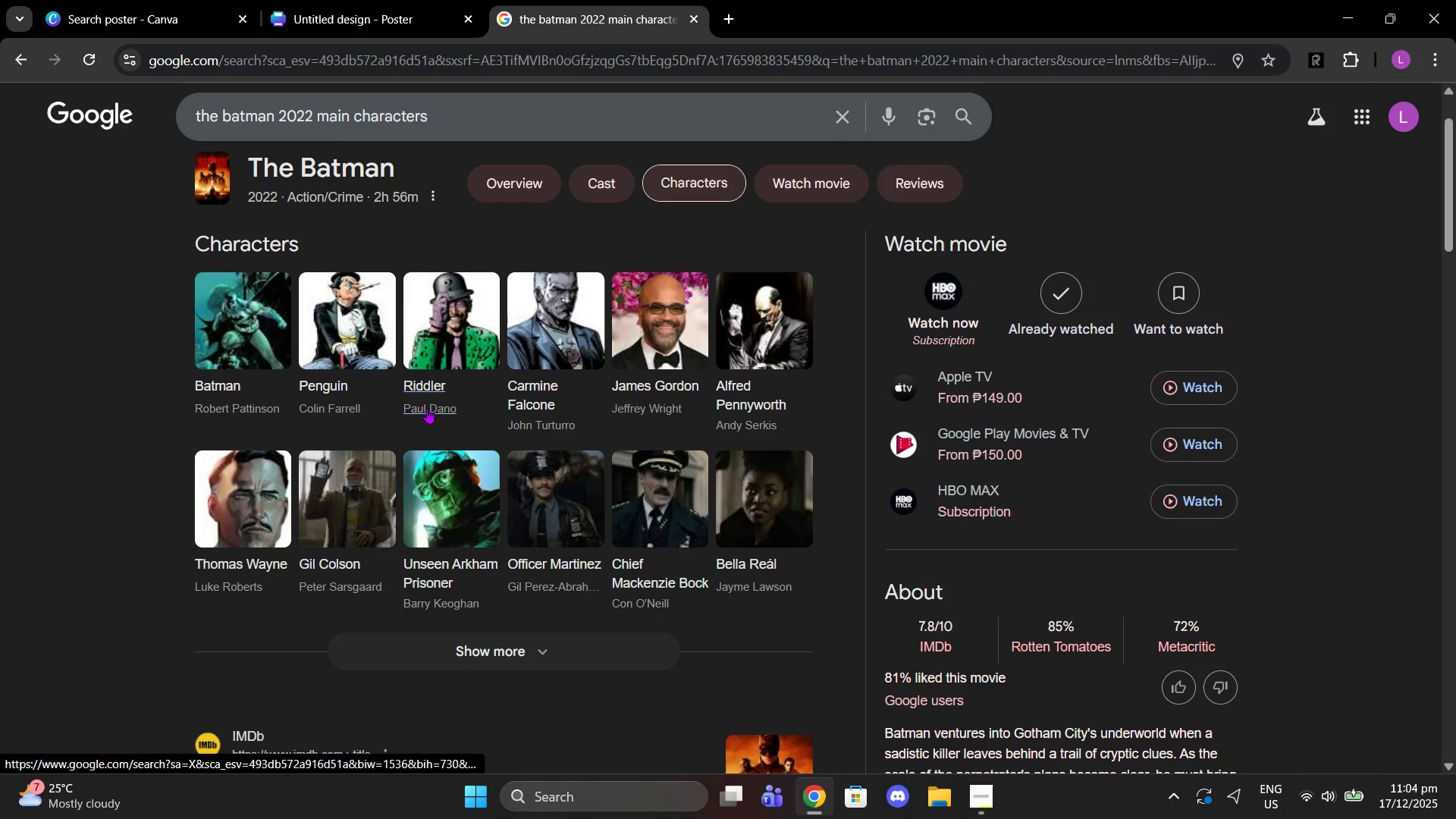 
mouse_move([592, 406])
 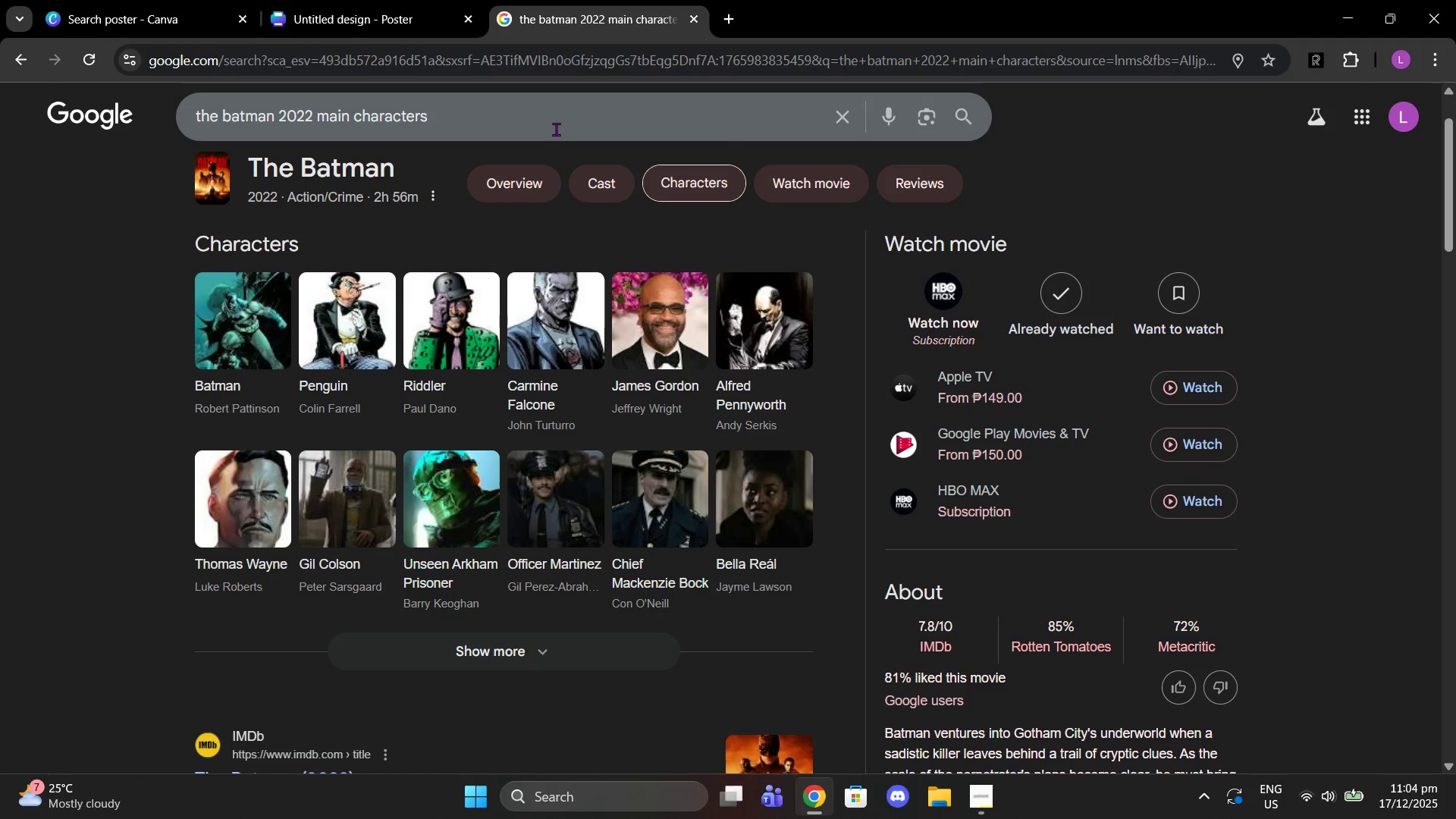 
scroll: coordinate [987, 484], scroll_direction: down, amount: 3.0
 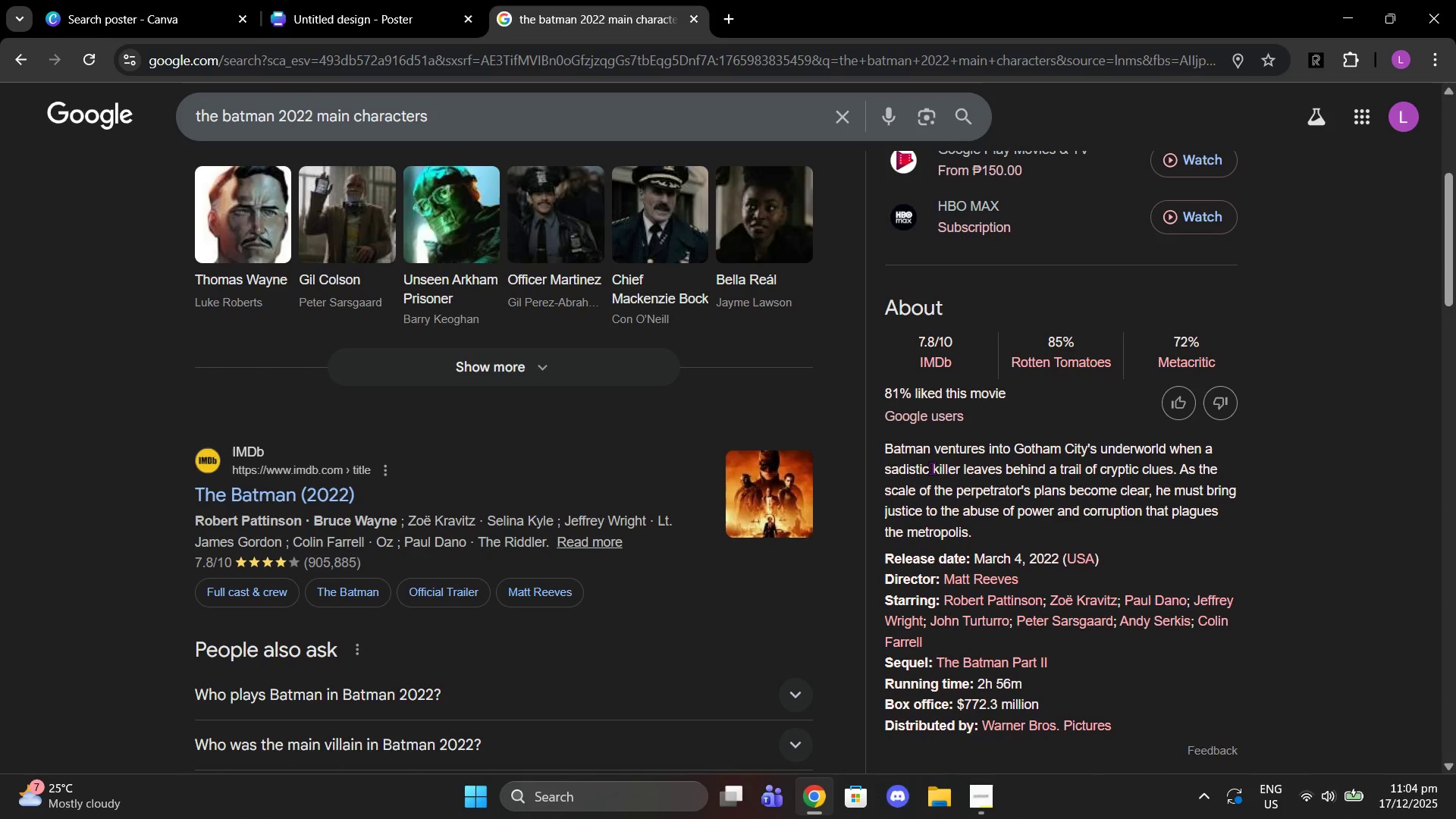 
wait(5.31)
 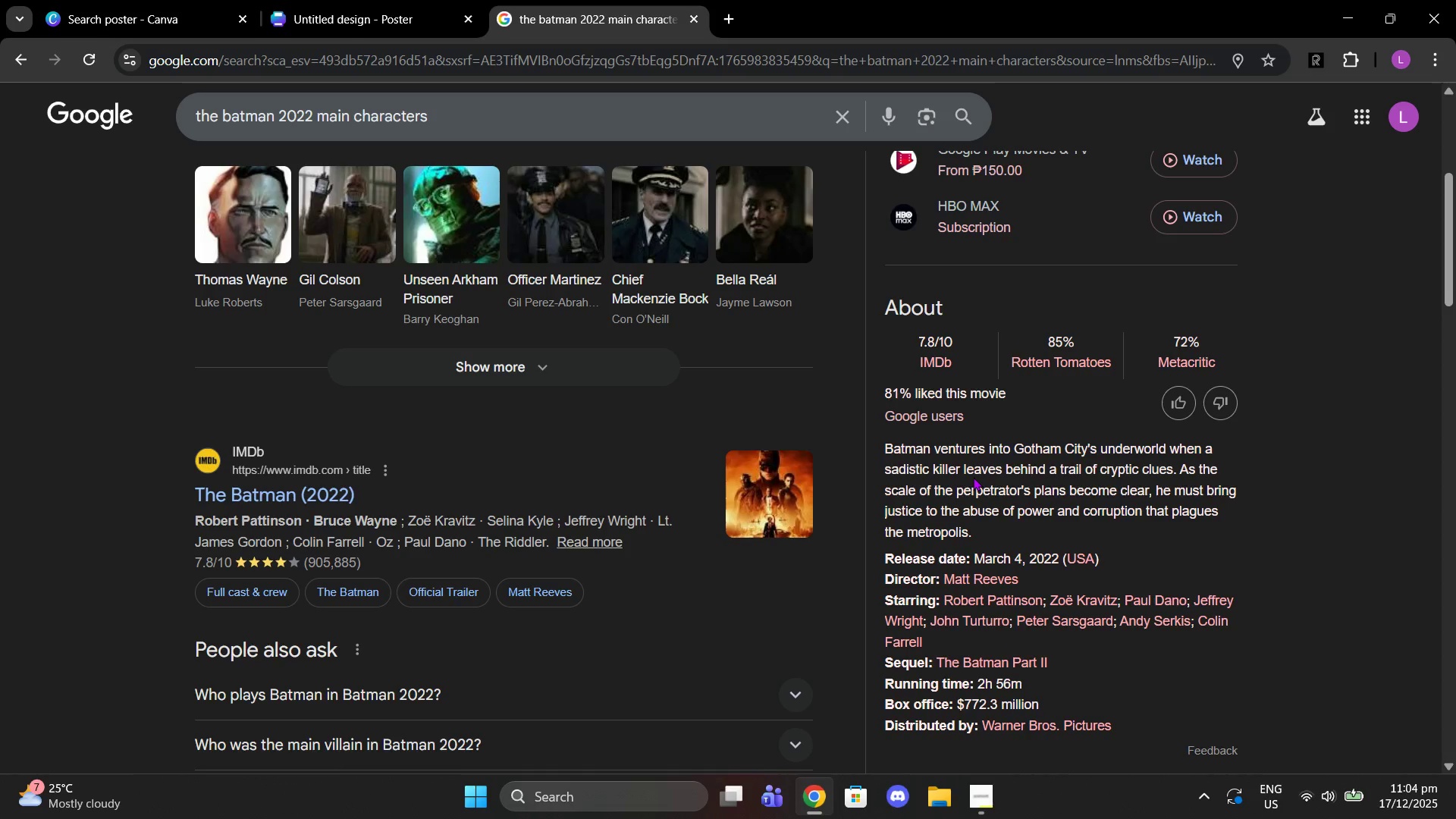 
left_click([457, 0])
 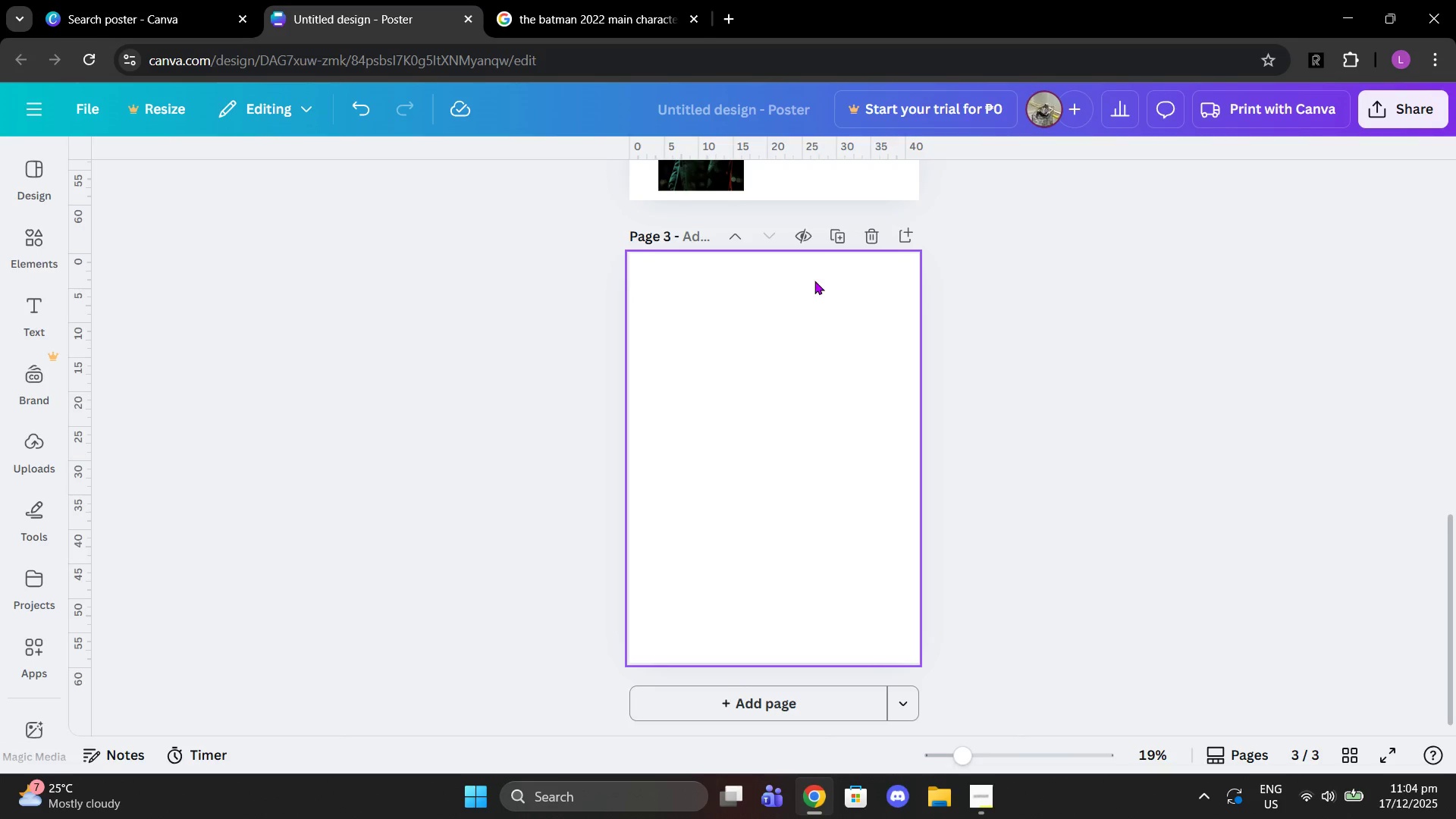 
scroll: coordinate [816, 282], scroll_direction: up, amount: 4.0
 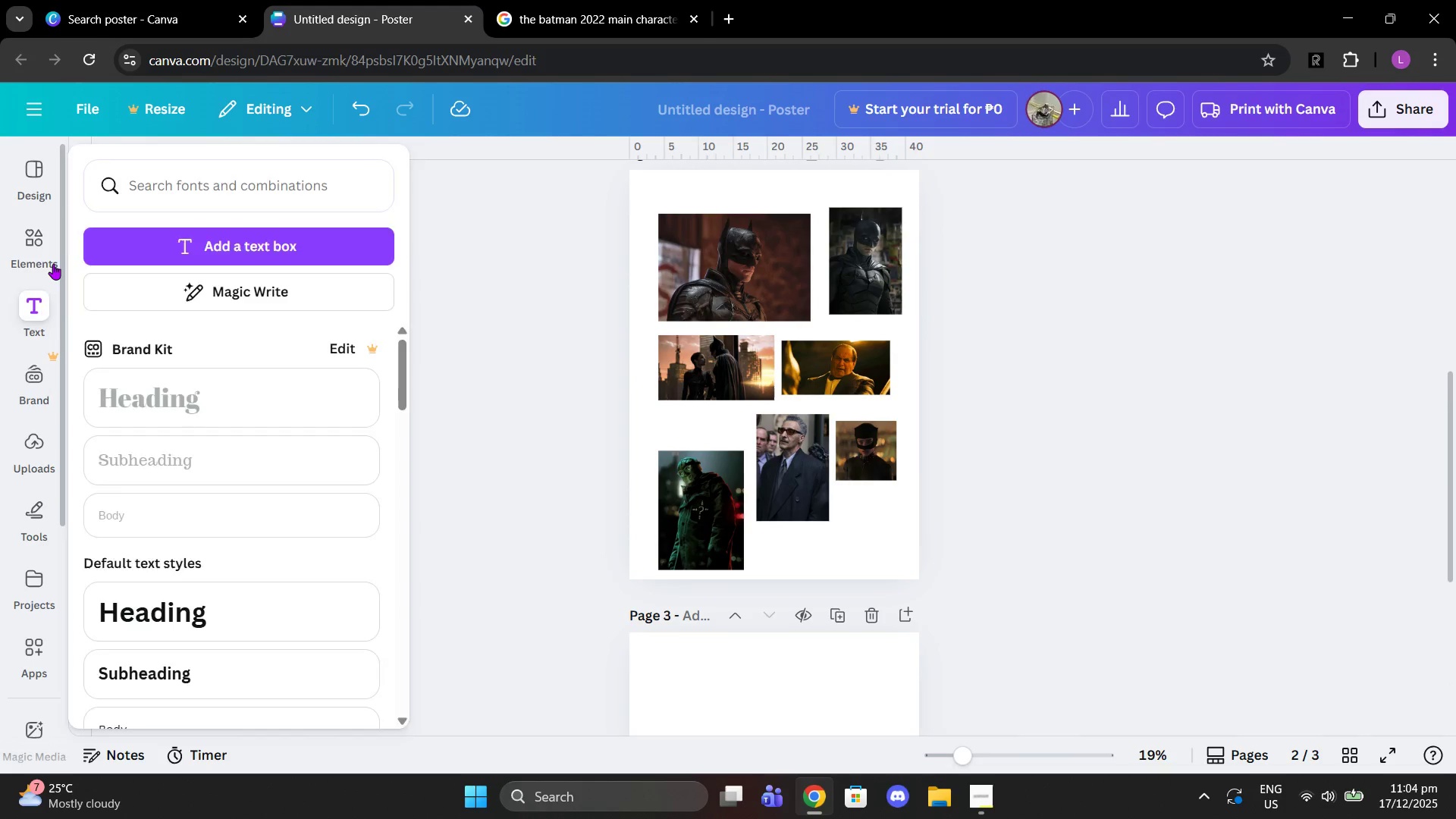 
left_click([33, 652])
 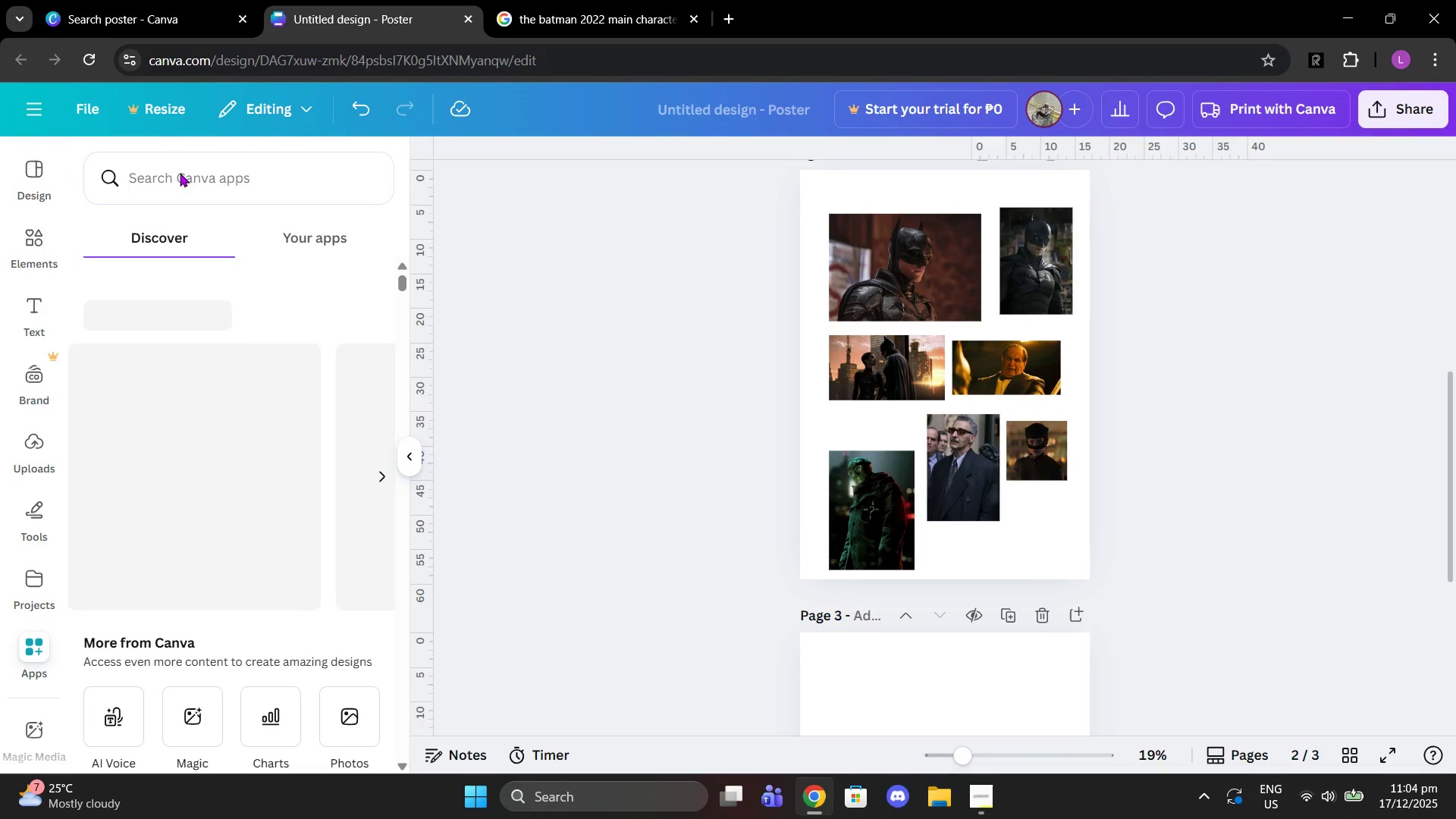 
left_click([180, 173])
 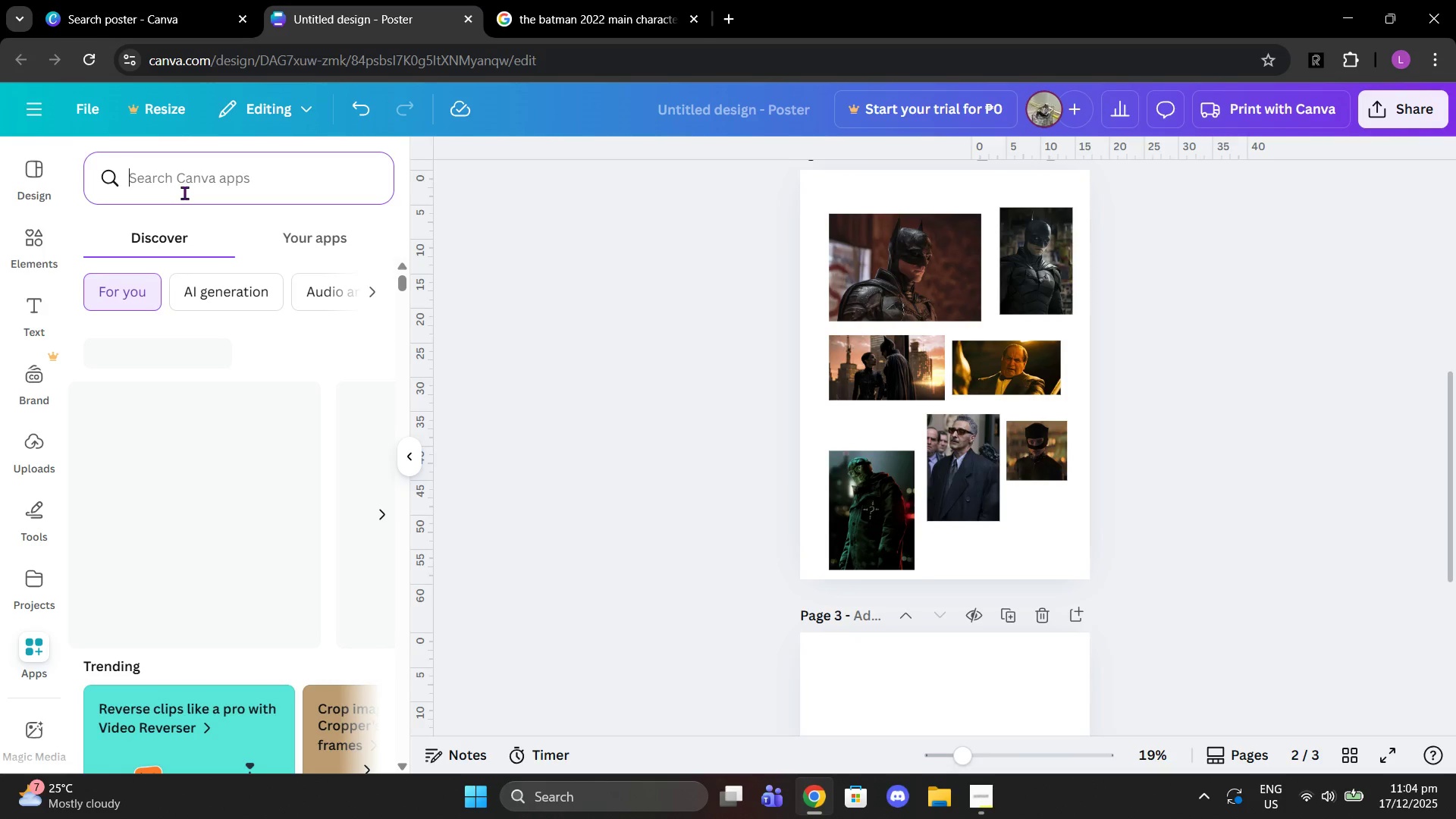 
type(tracer)
 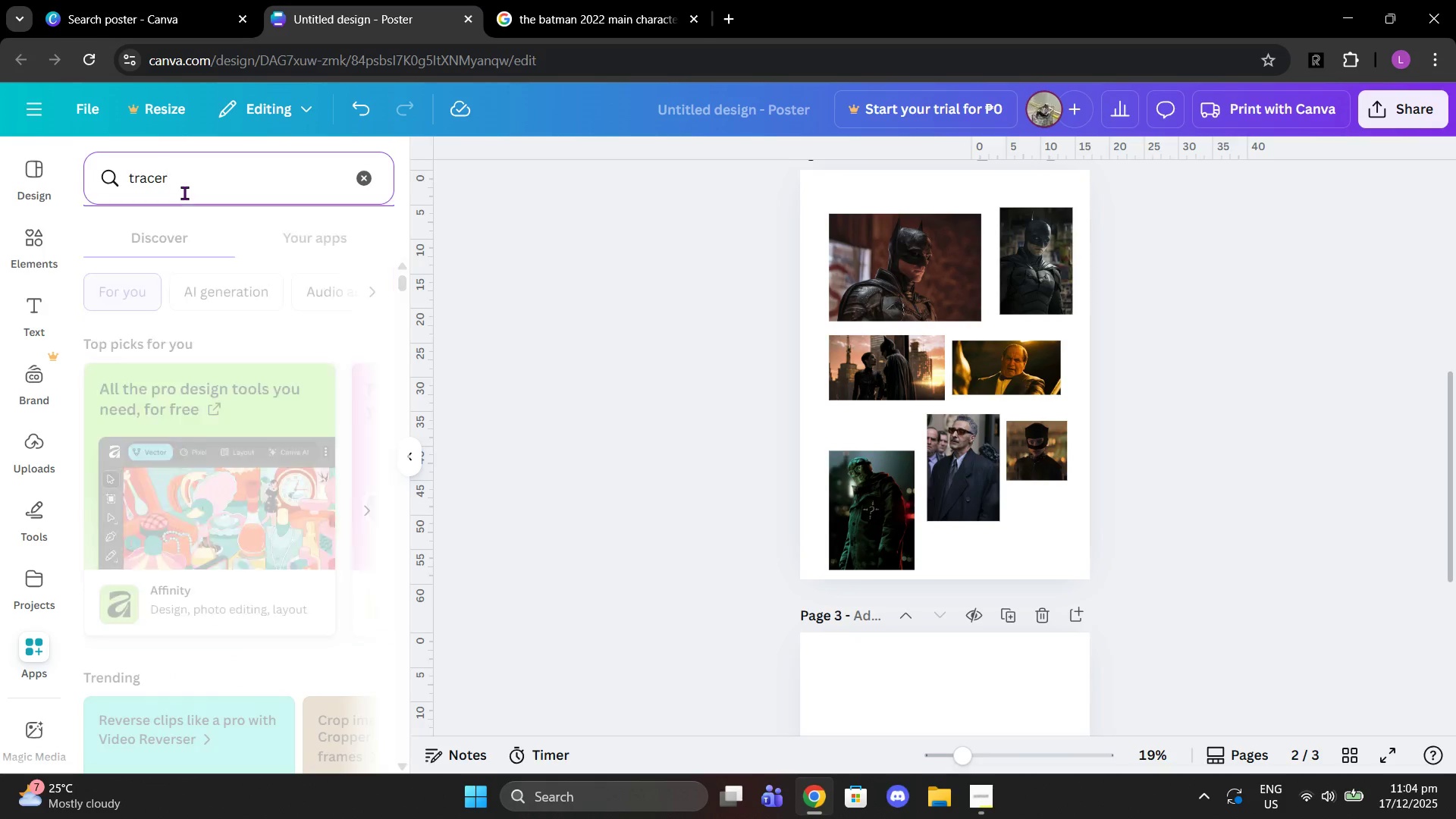 
key(Enter)
 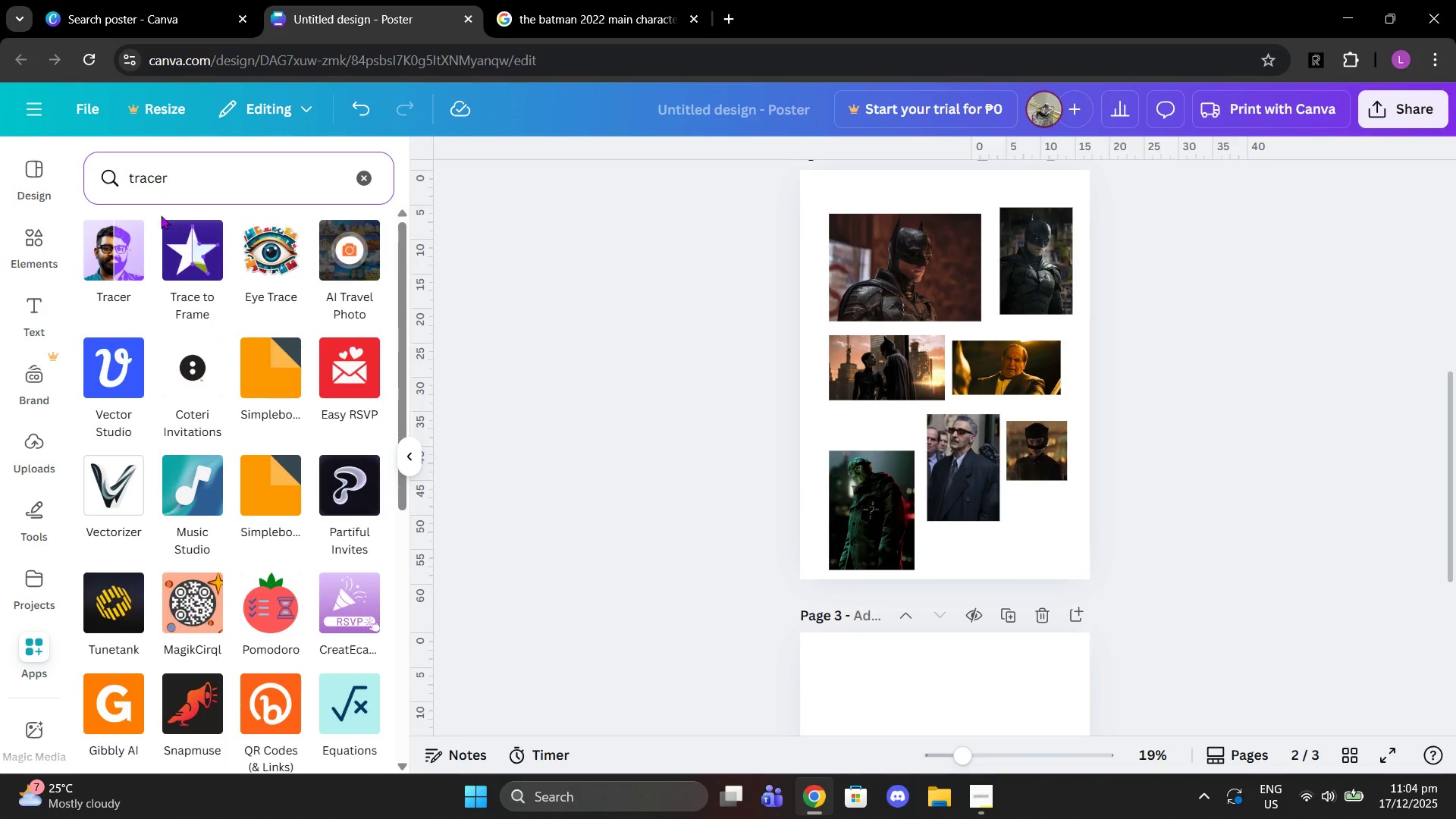 
left_click([112, 263])
 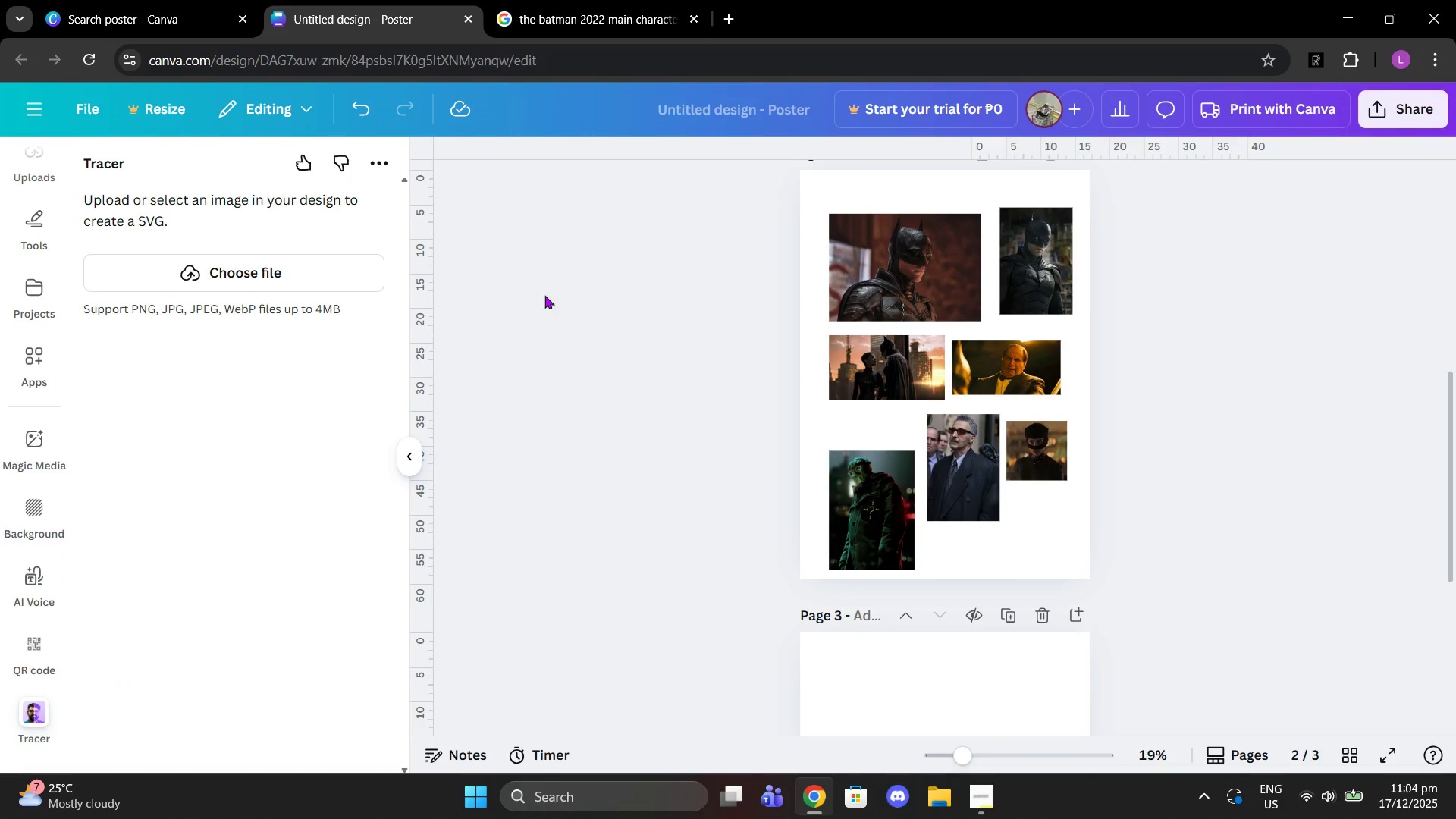 
wait(5.56)
 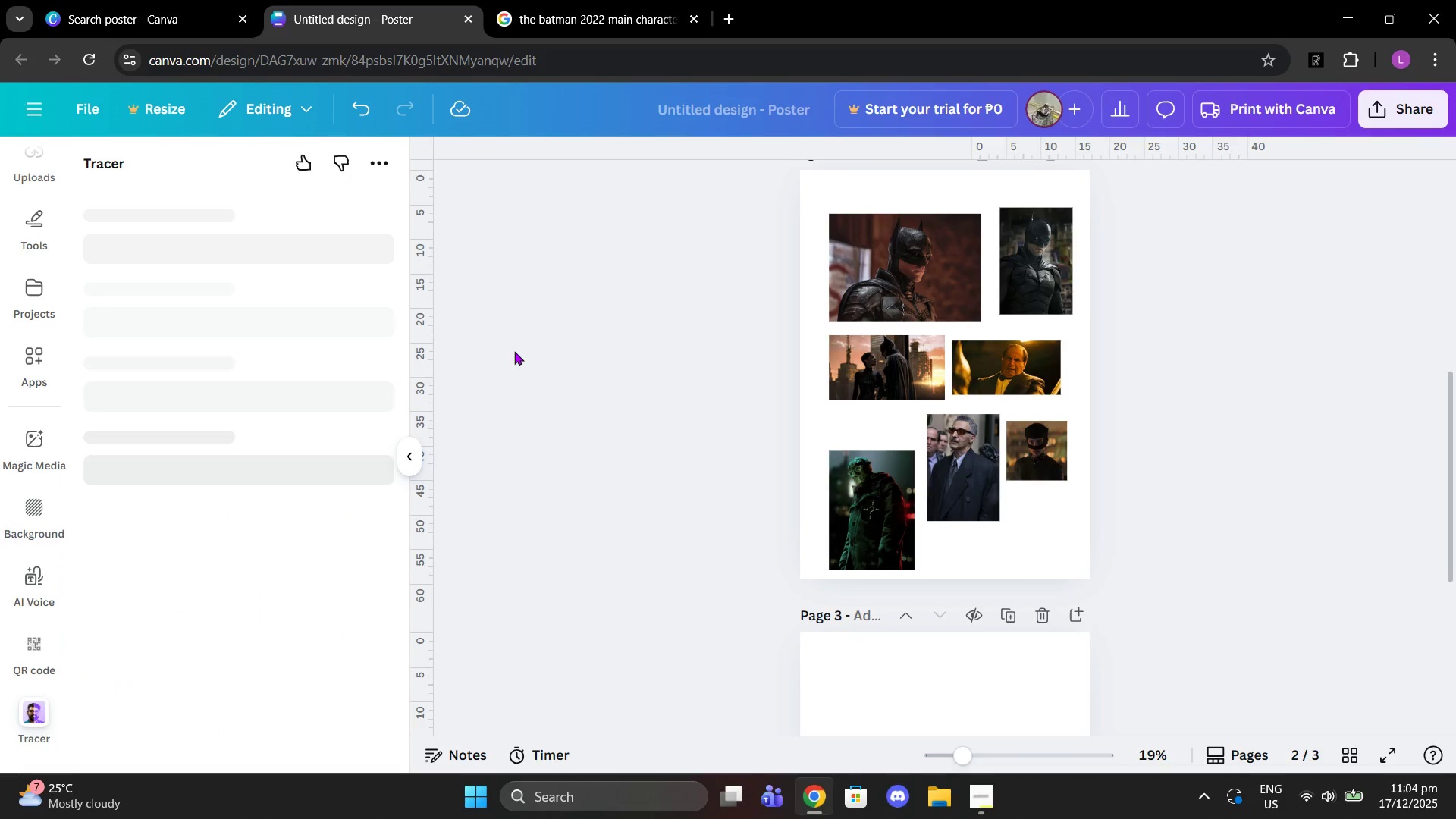 
left_click([222, 281])
 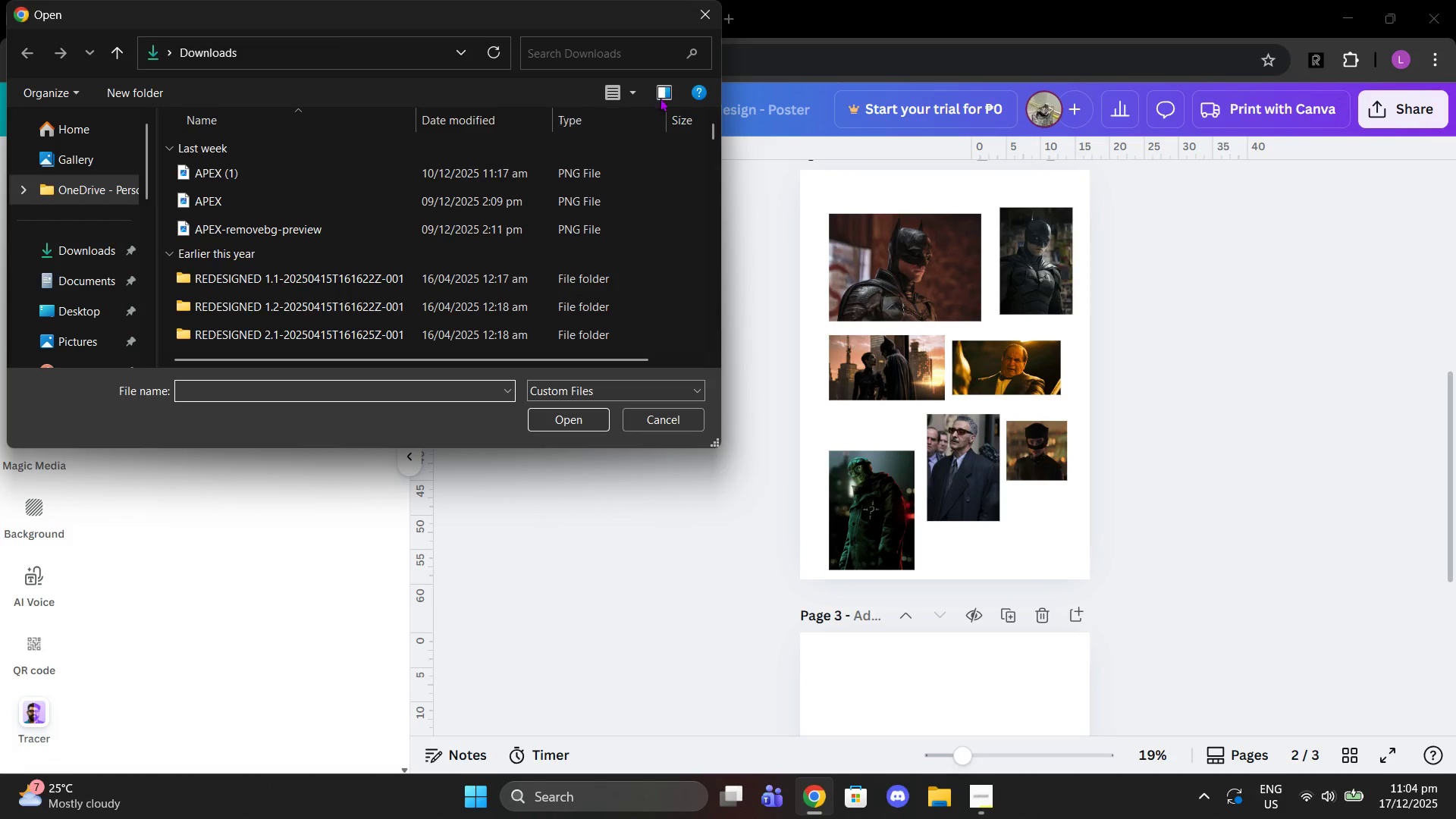 
left_click([696, 7])
 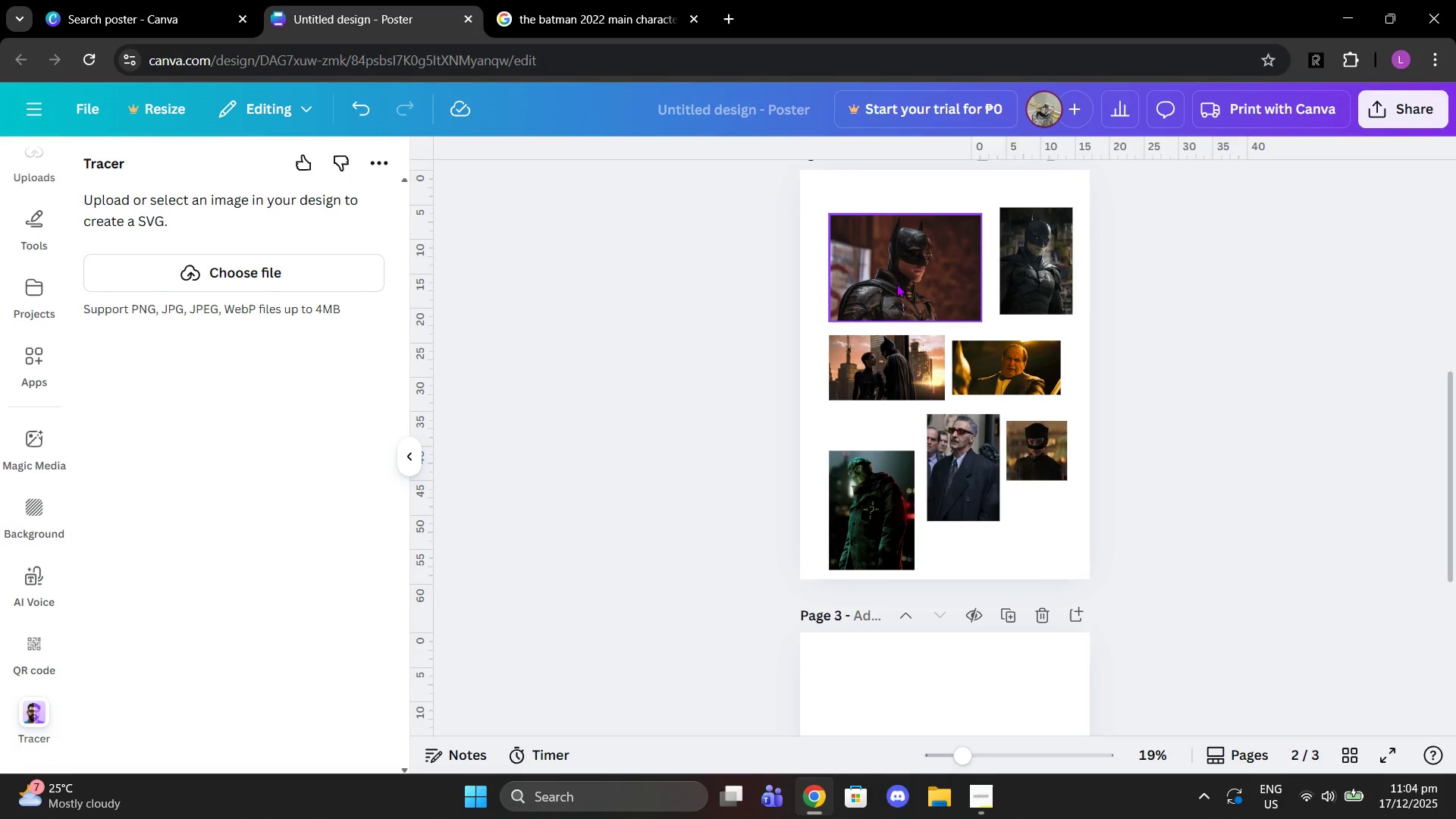 
left_click([902, 287])
 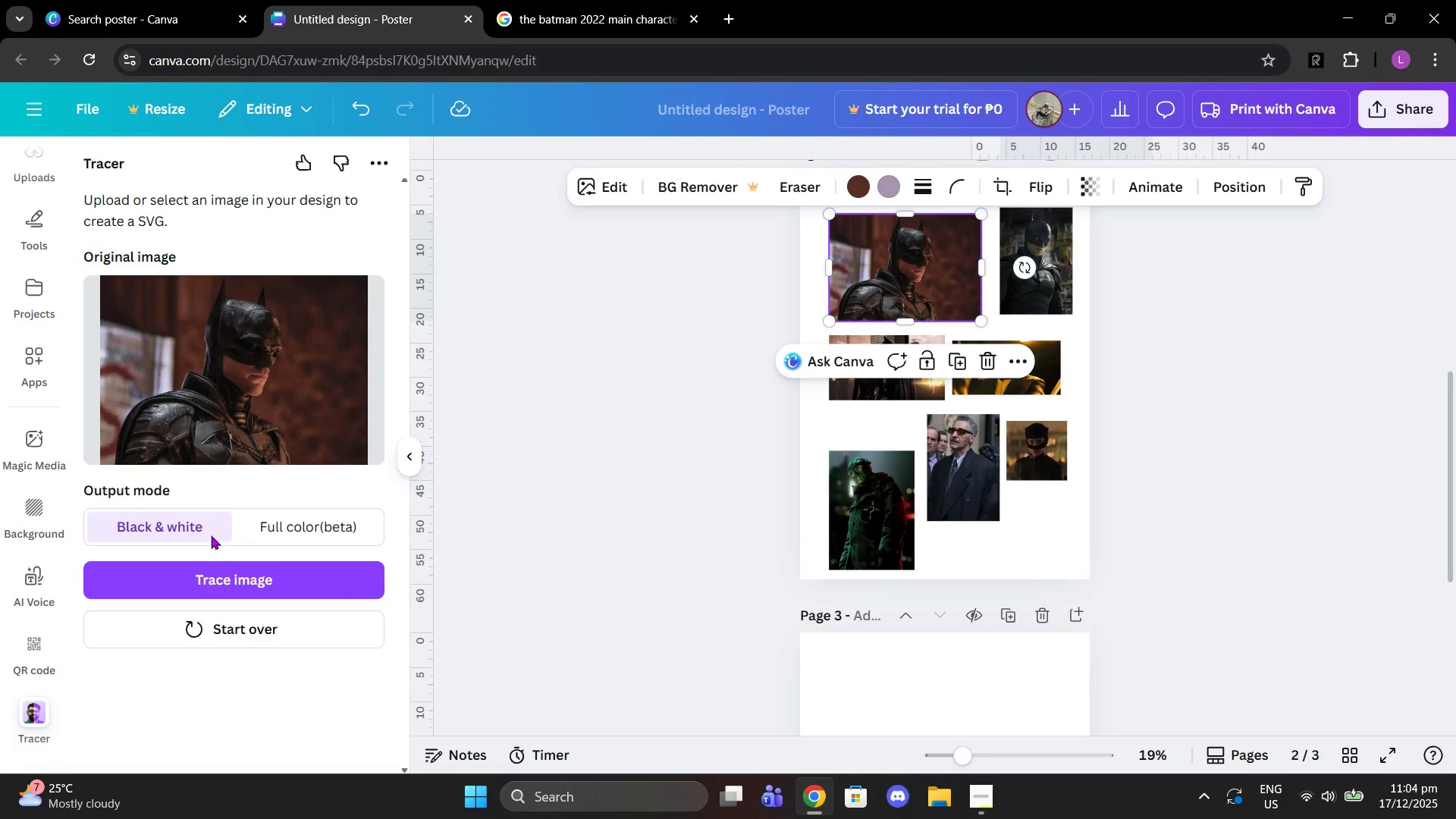 
left_click([206, 580])
 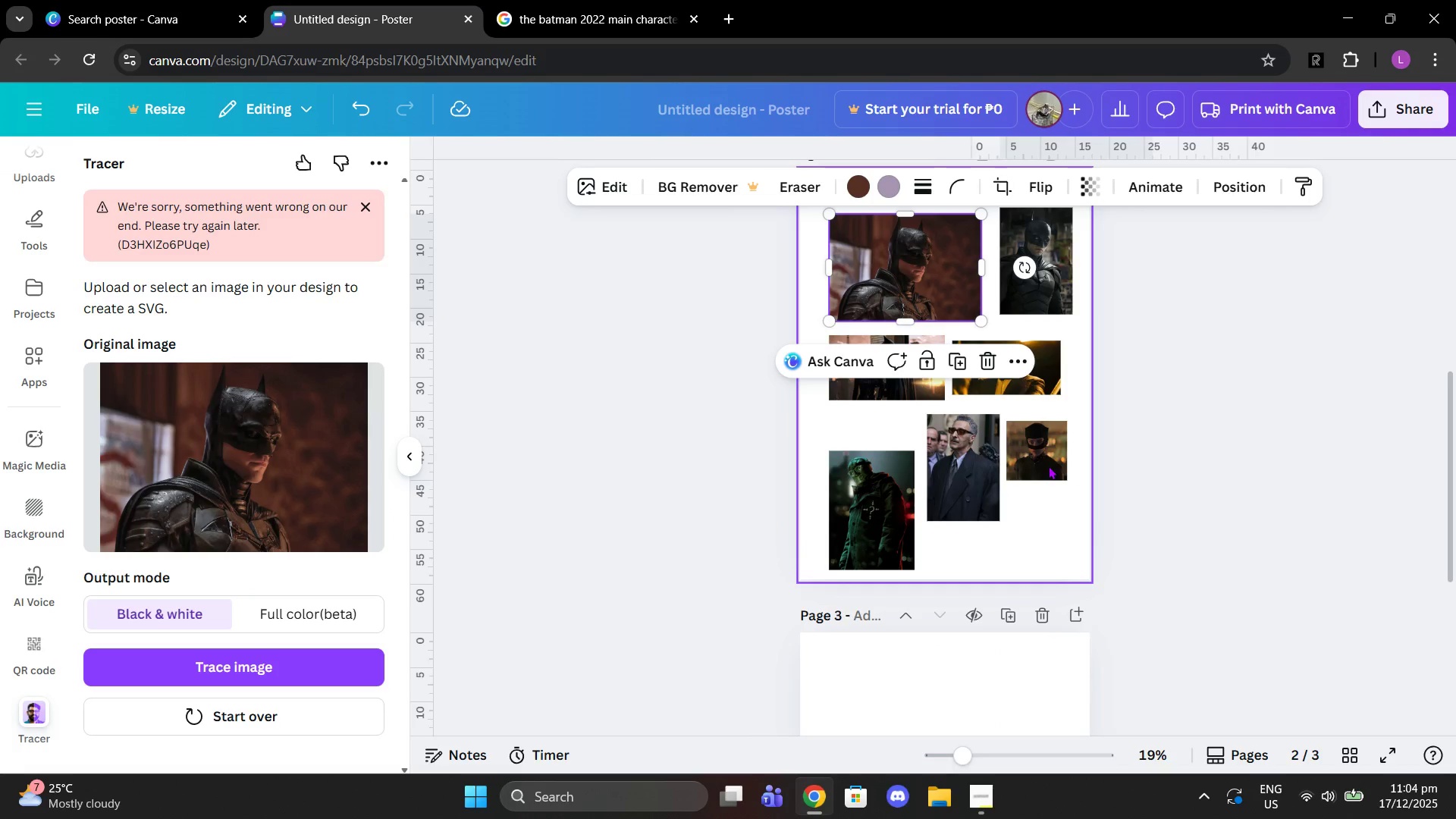 
wait(7.72)
 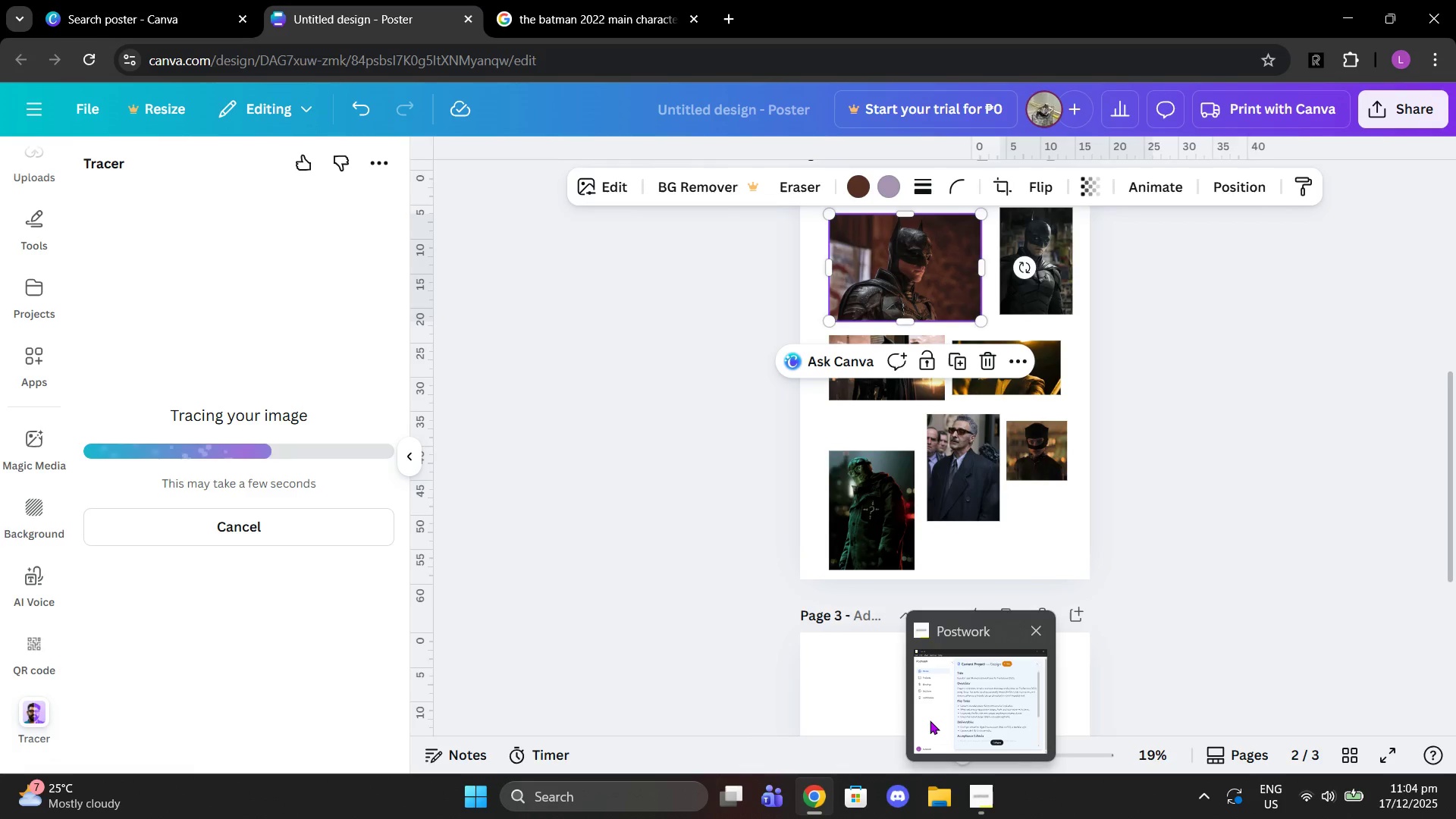 
scroll: coordinate [325, 575], scroll_direction: down, amount: 1.0
 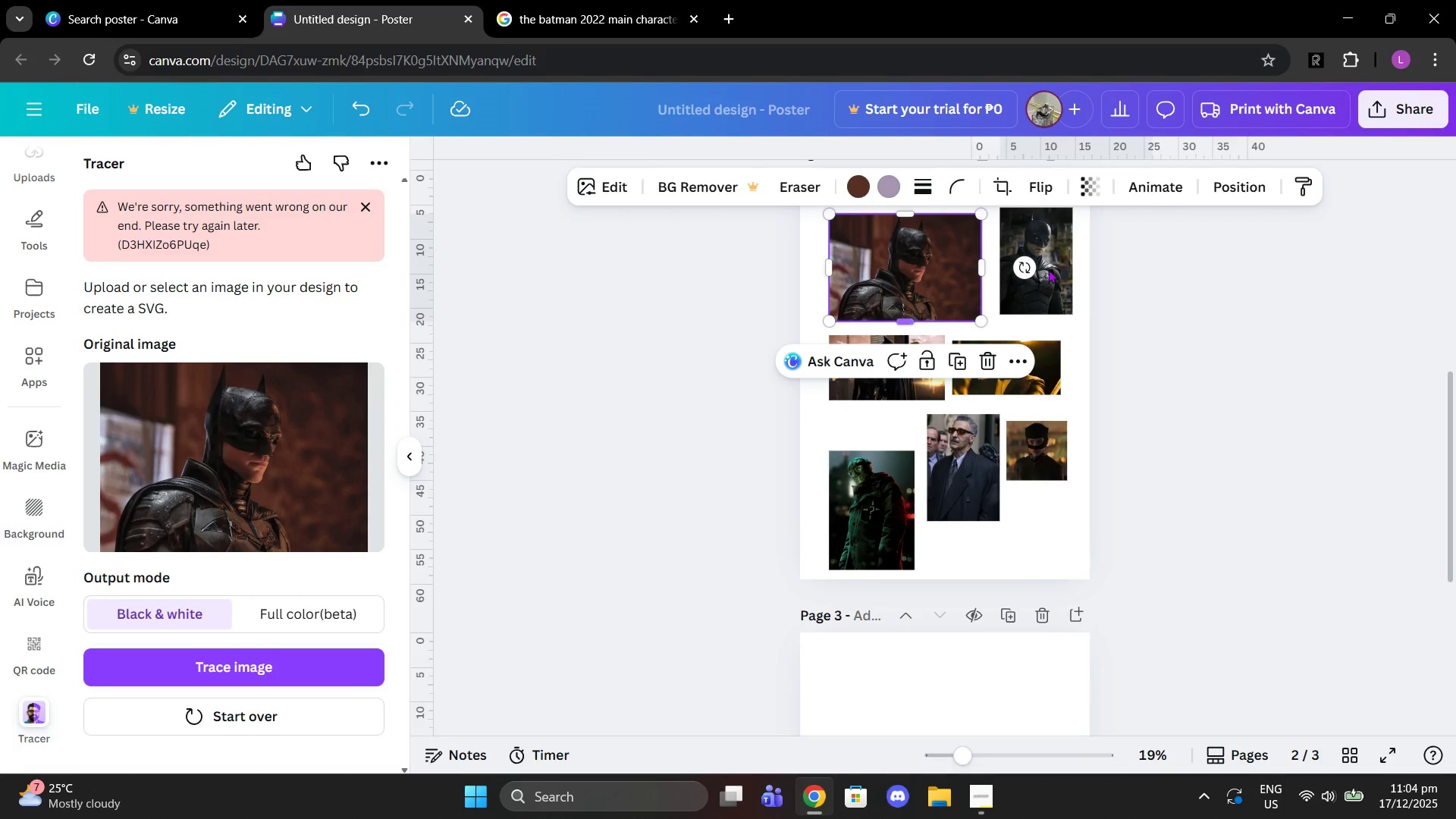 
left_click([1035, 266])
 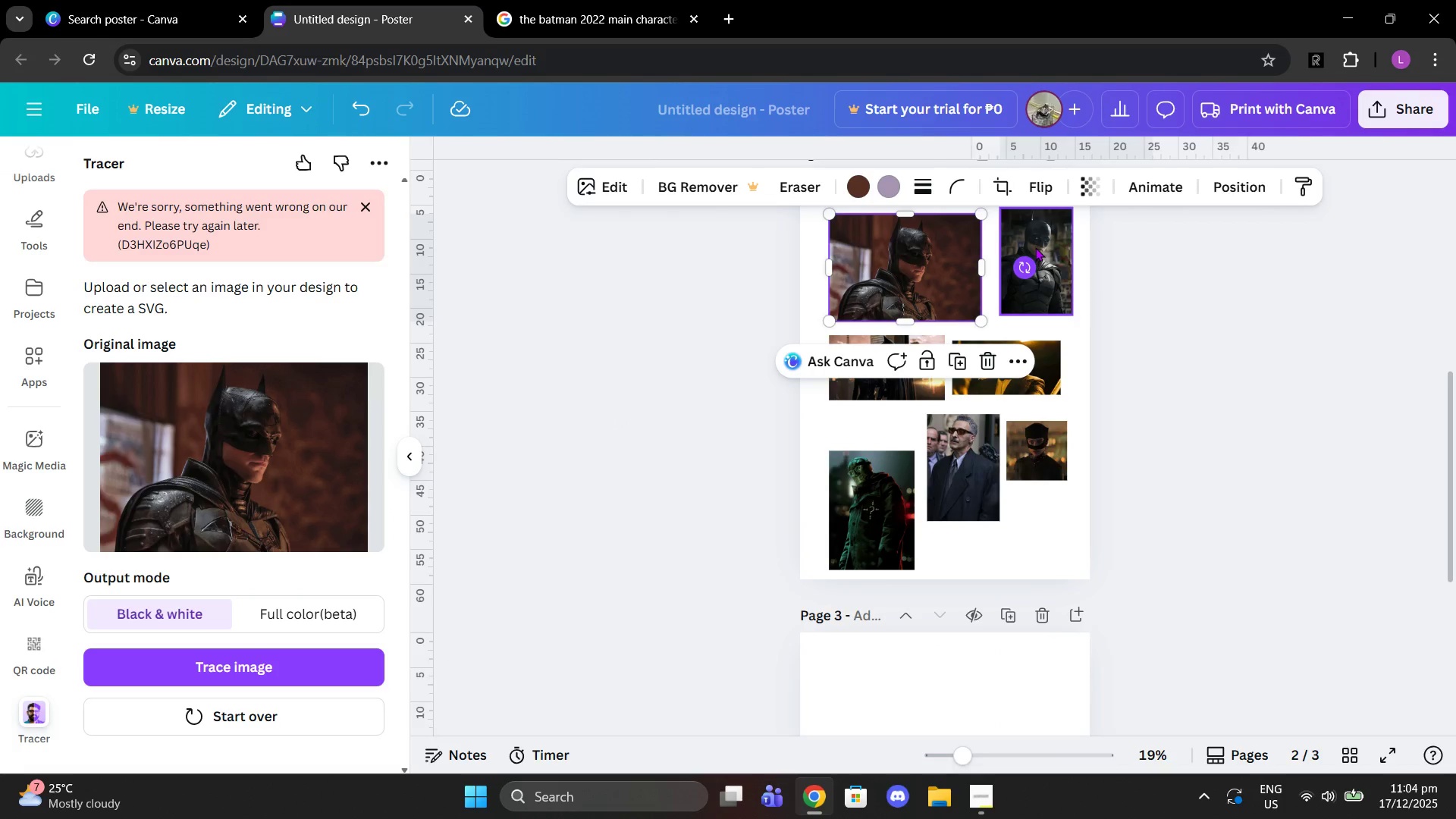 
left_click([1035, 246])
 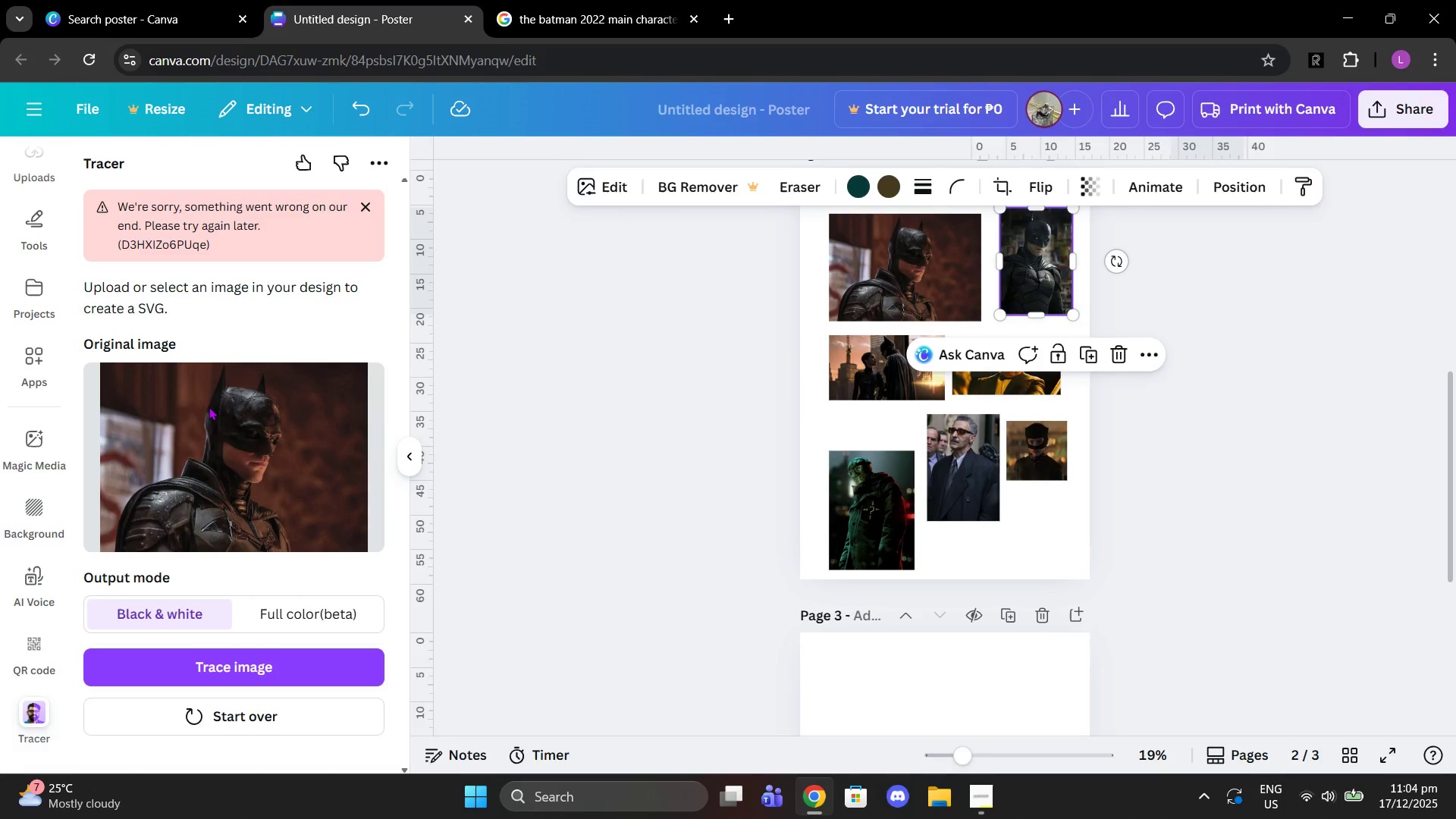 
scroll: coordinate [309, 534], scroll_direction: down, amount: 1.0
 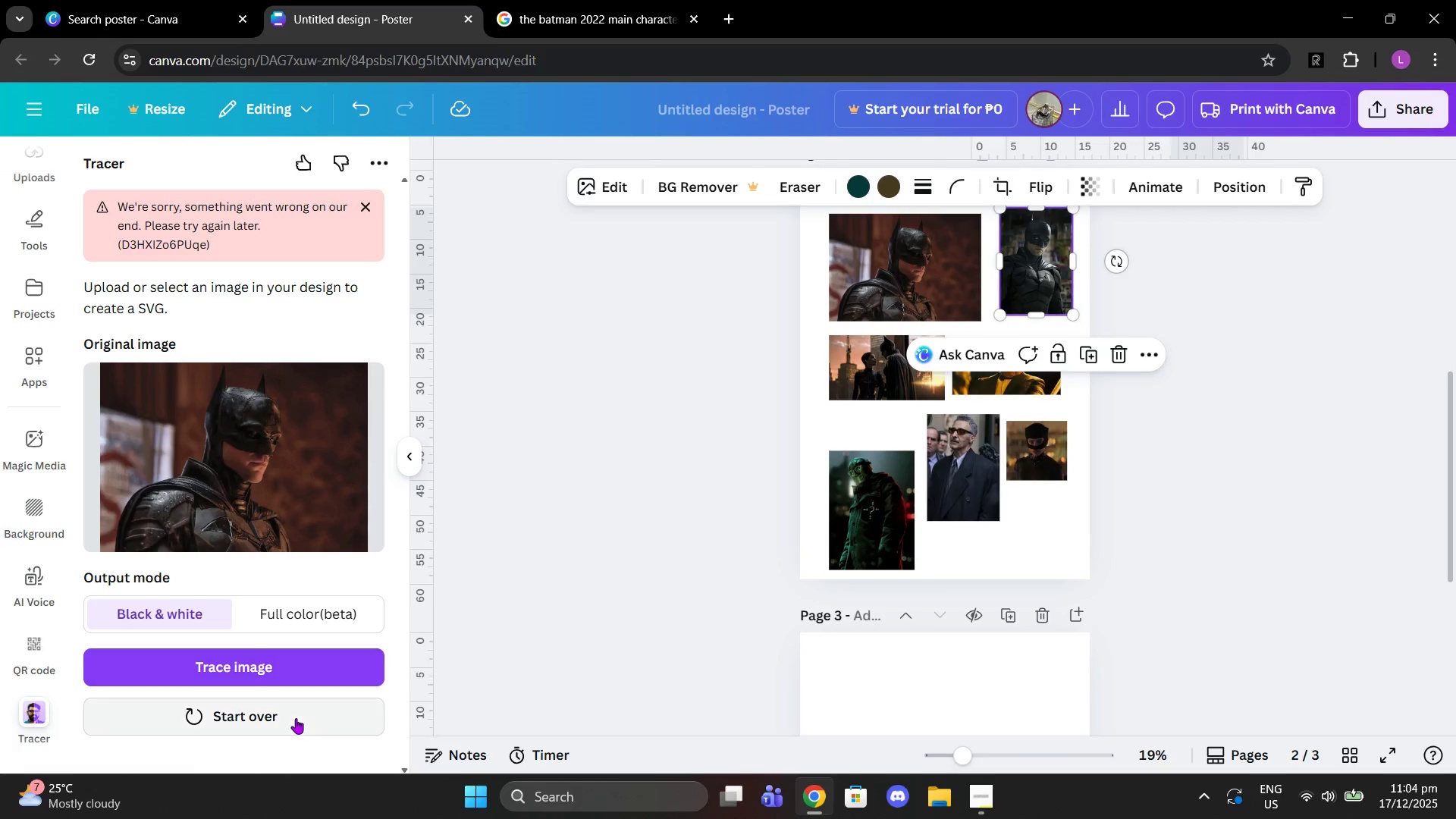 
left_click([293, 718])
 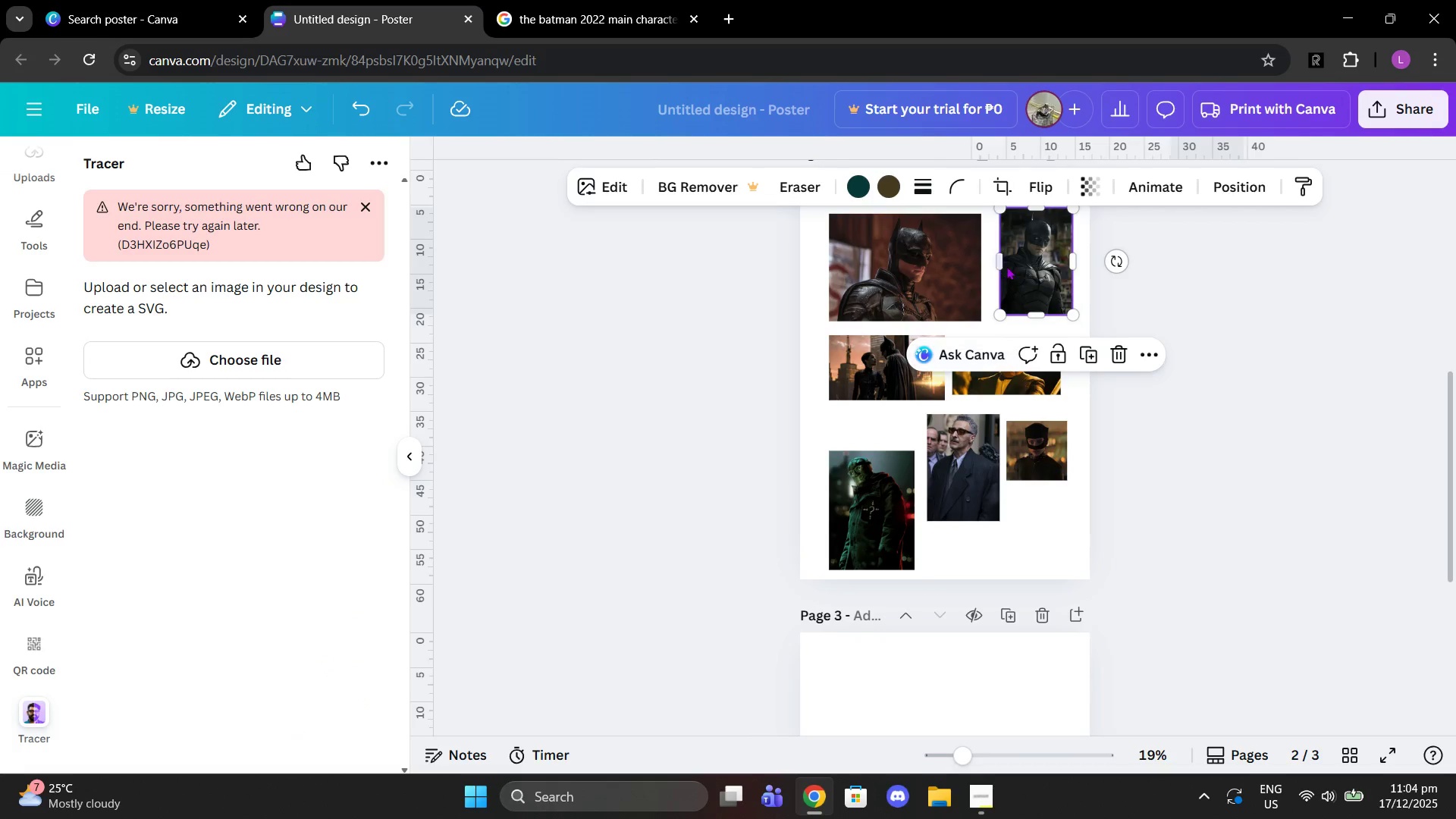 
left_click([1035, 245])
 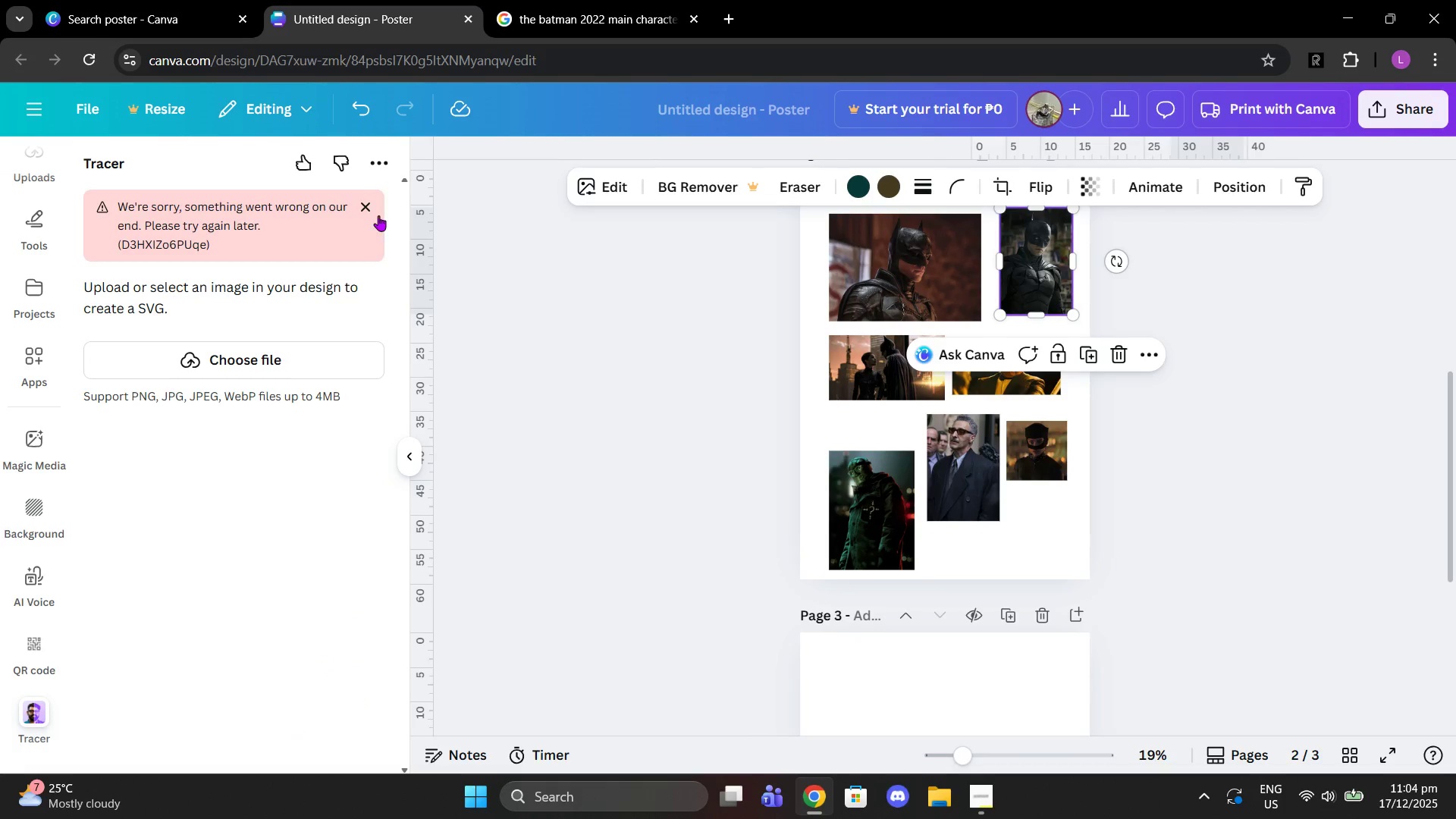 
left_click([368, 204])
 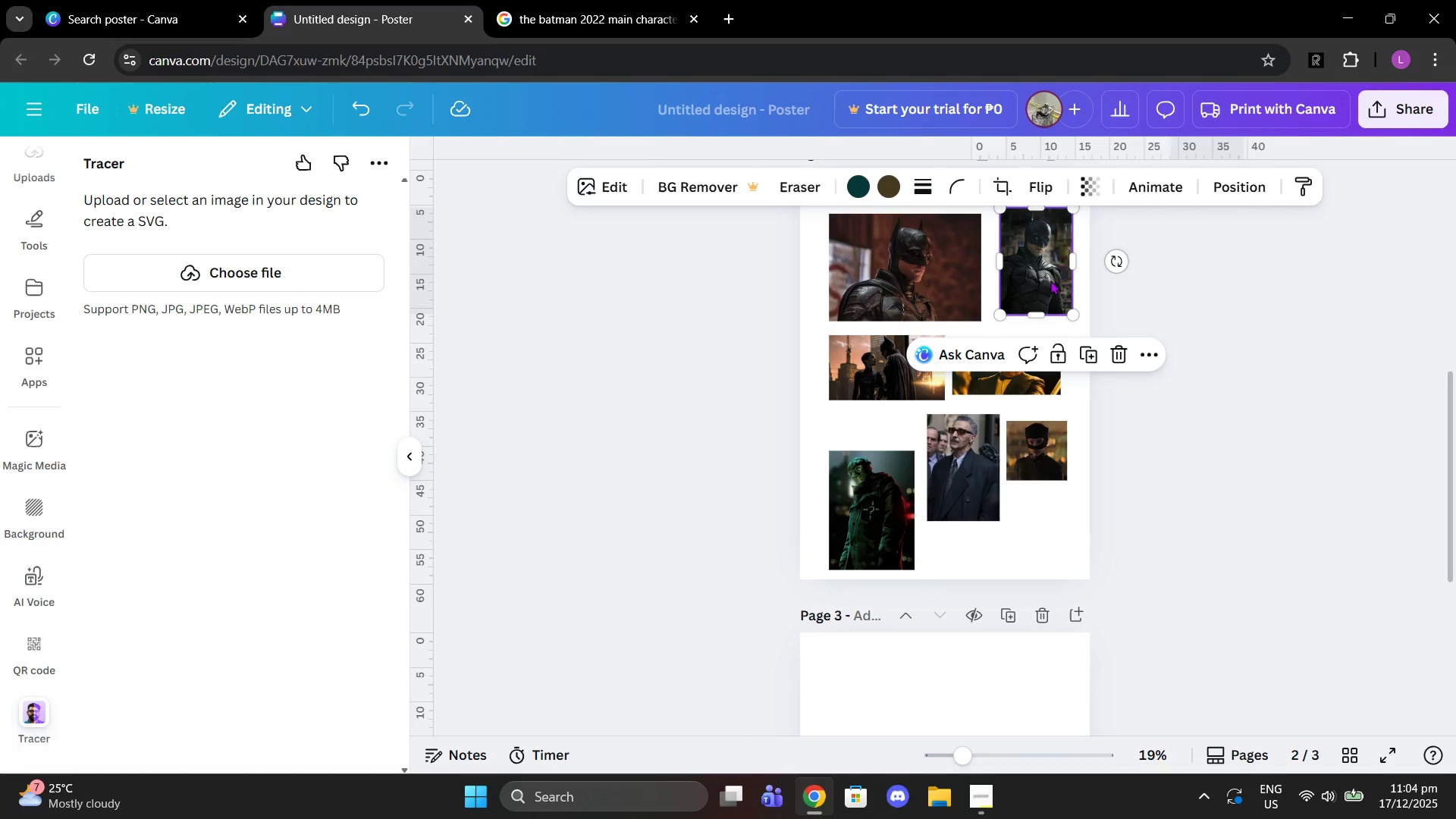 
left_click([1051, 281])
 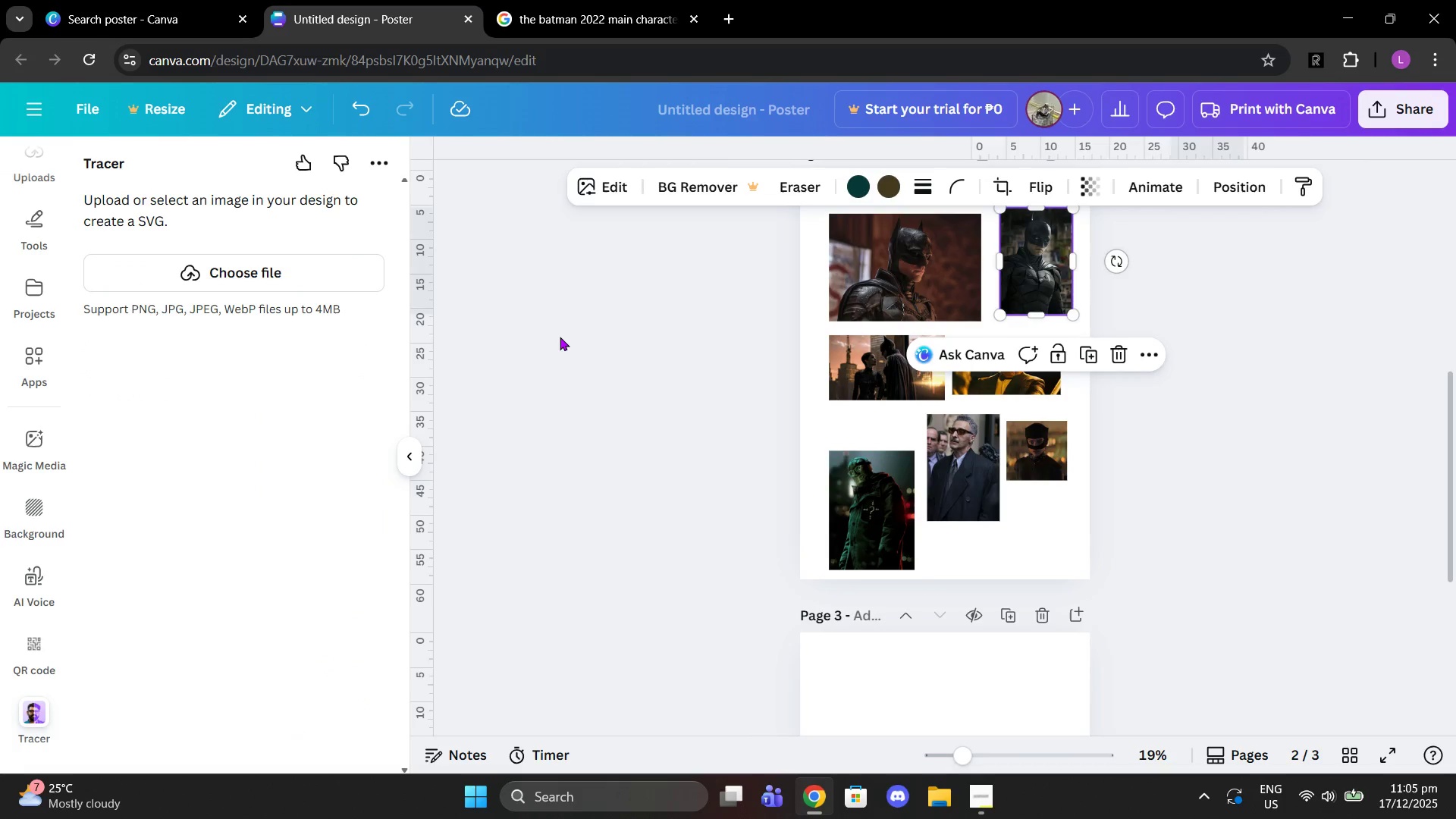 
left_click([560, 337])
 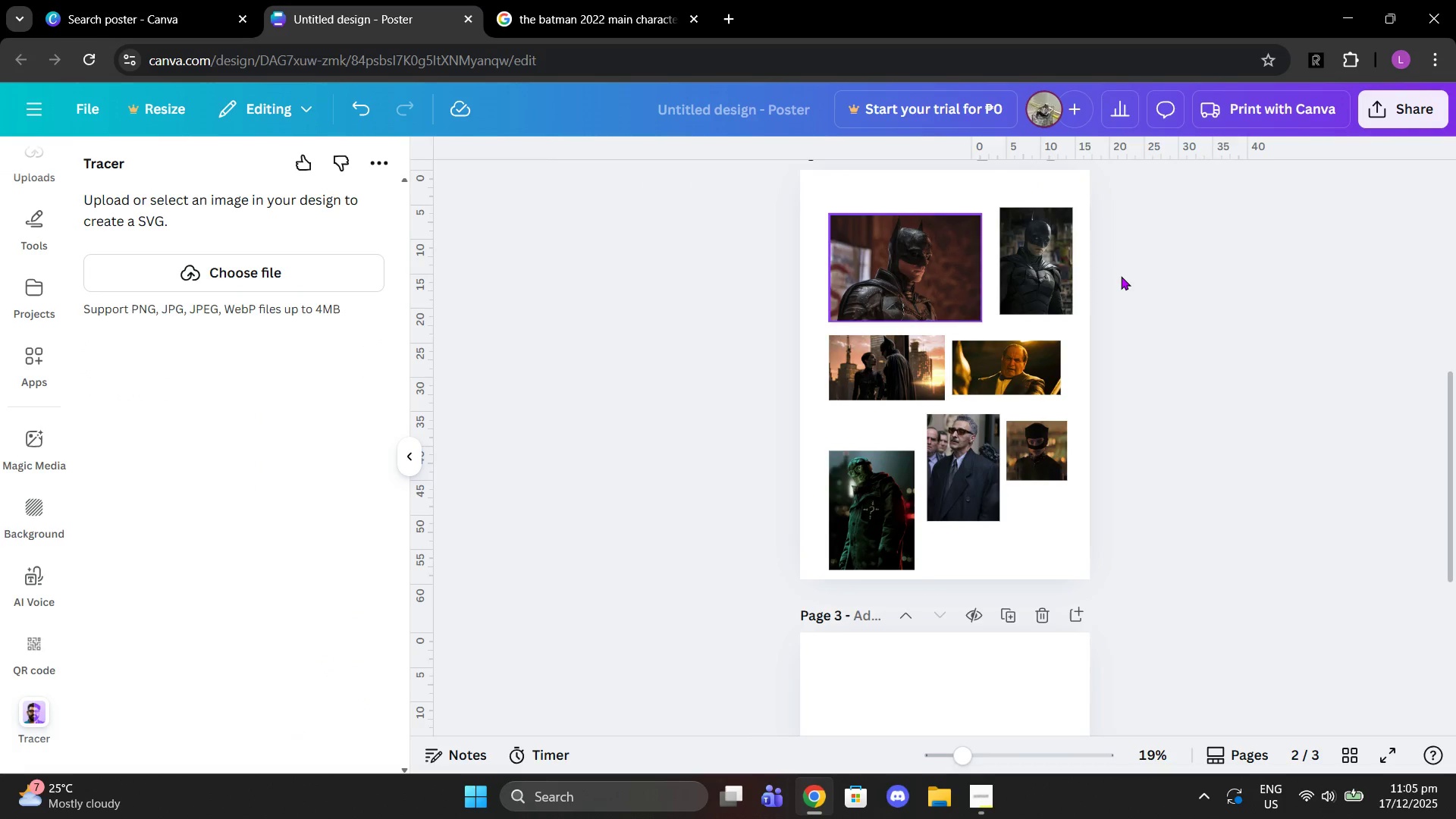 
left_click([1011, 271])
 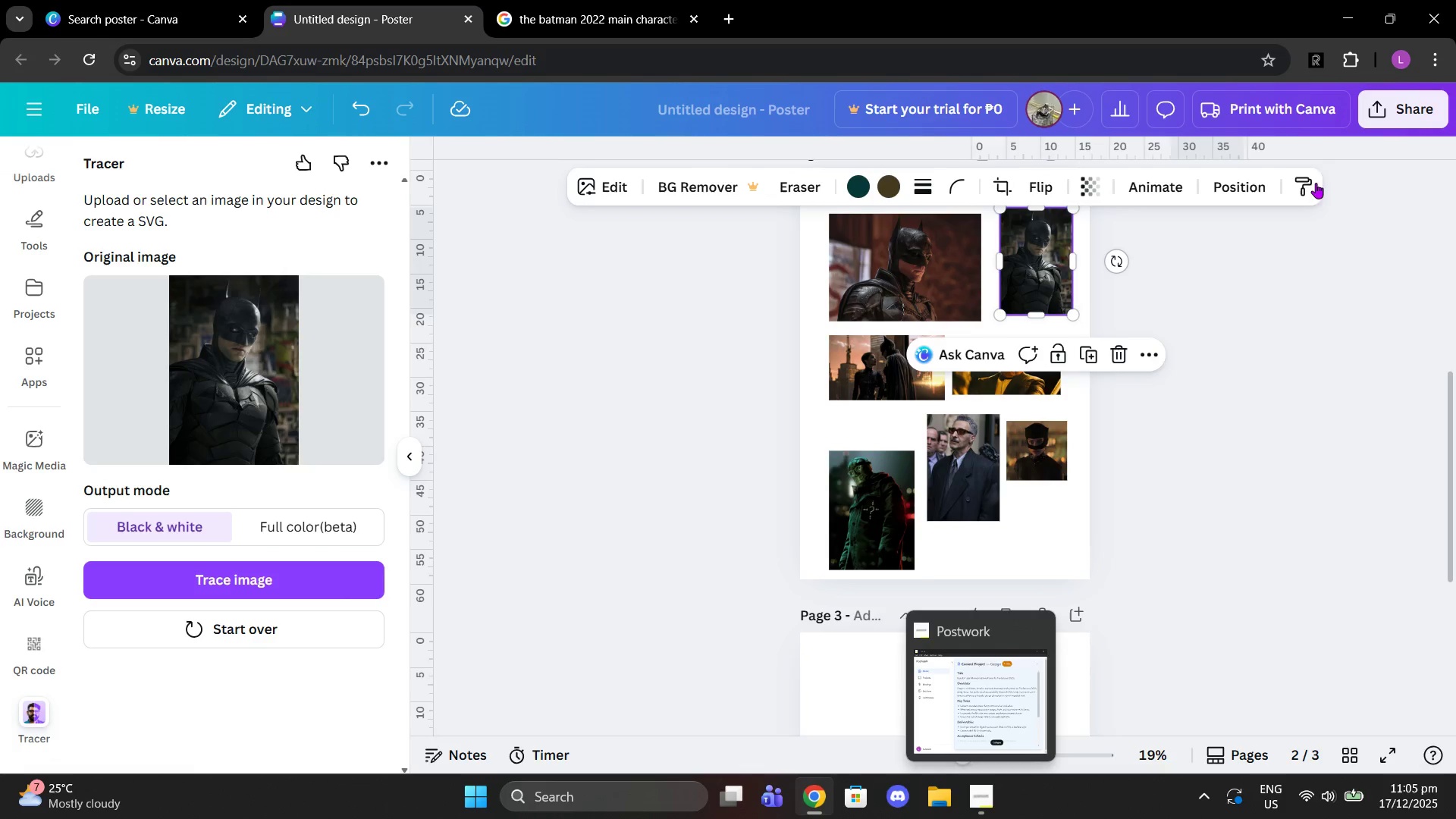 
left_click([1302, 57])
 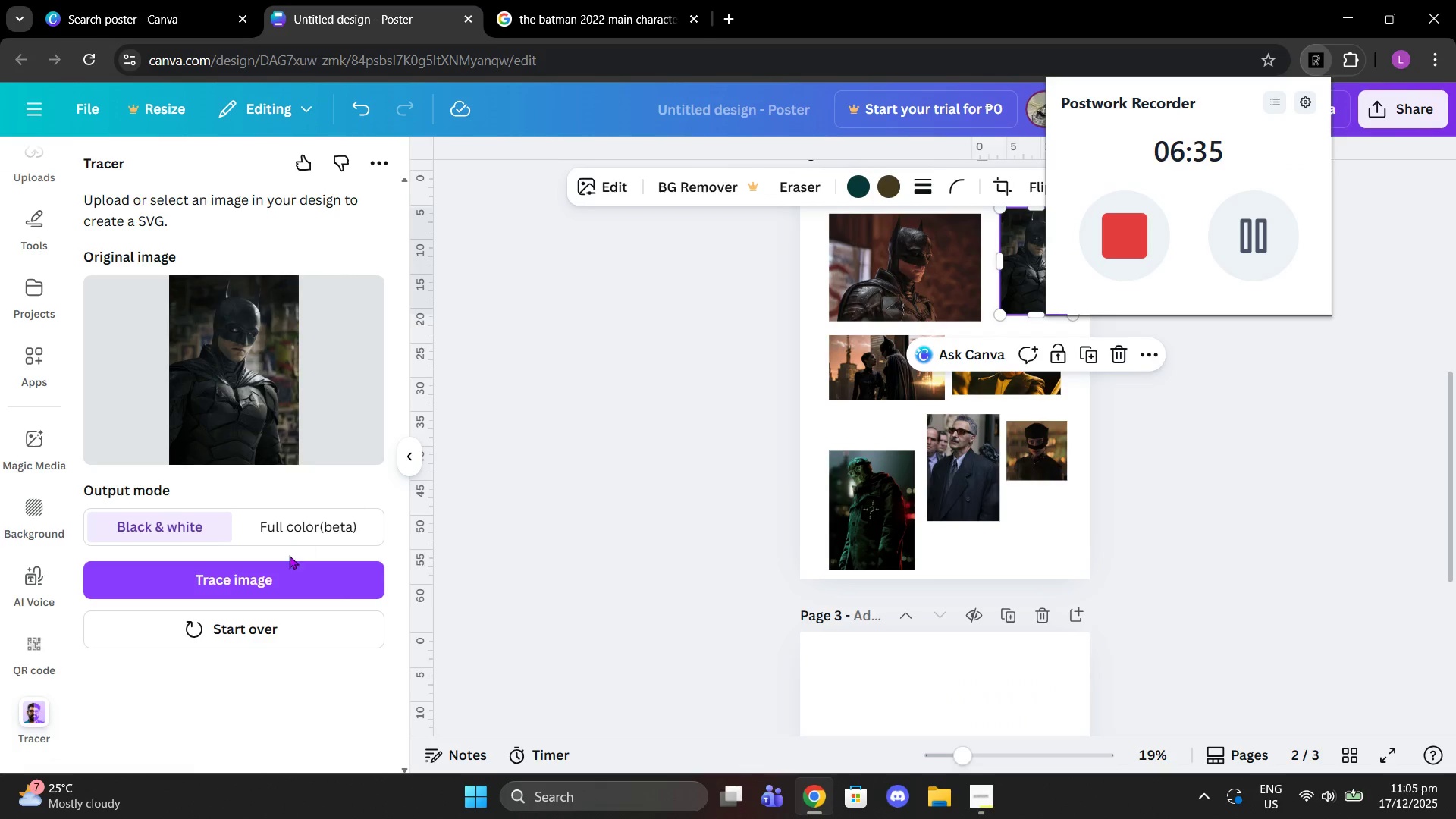 
left_click([286, 572])
 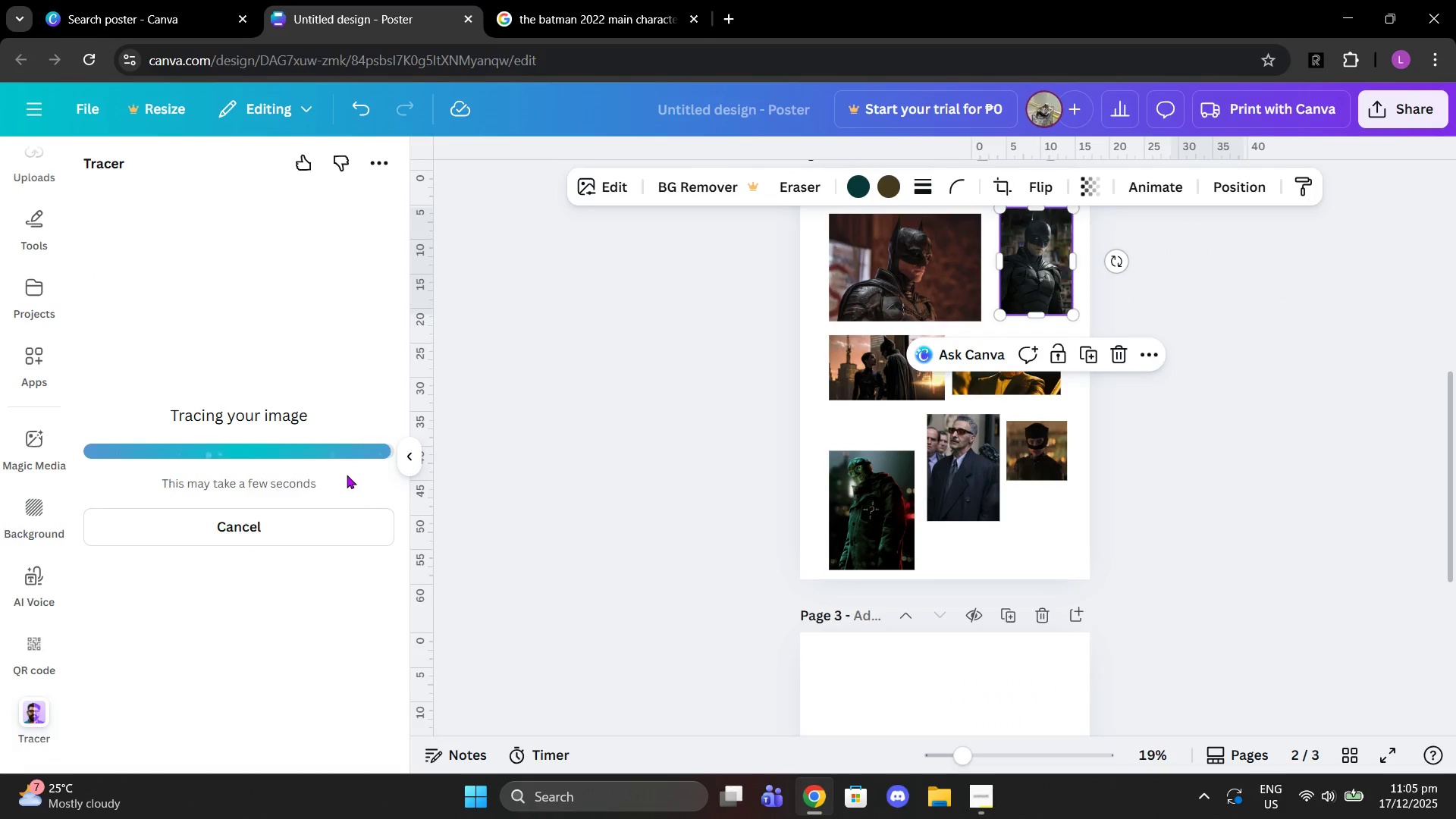 
wait(10.09)
 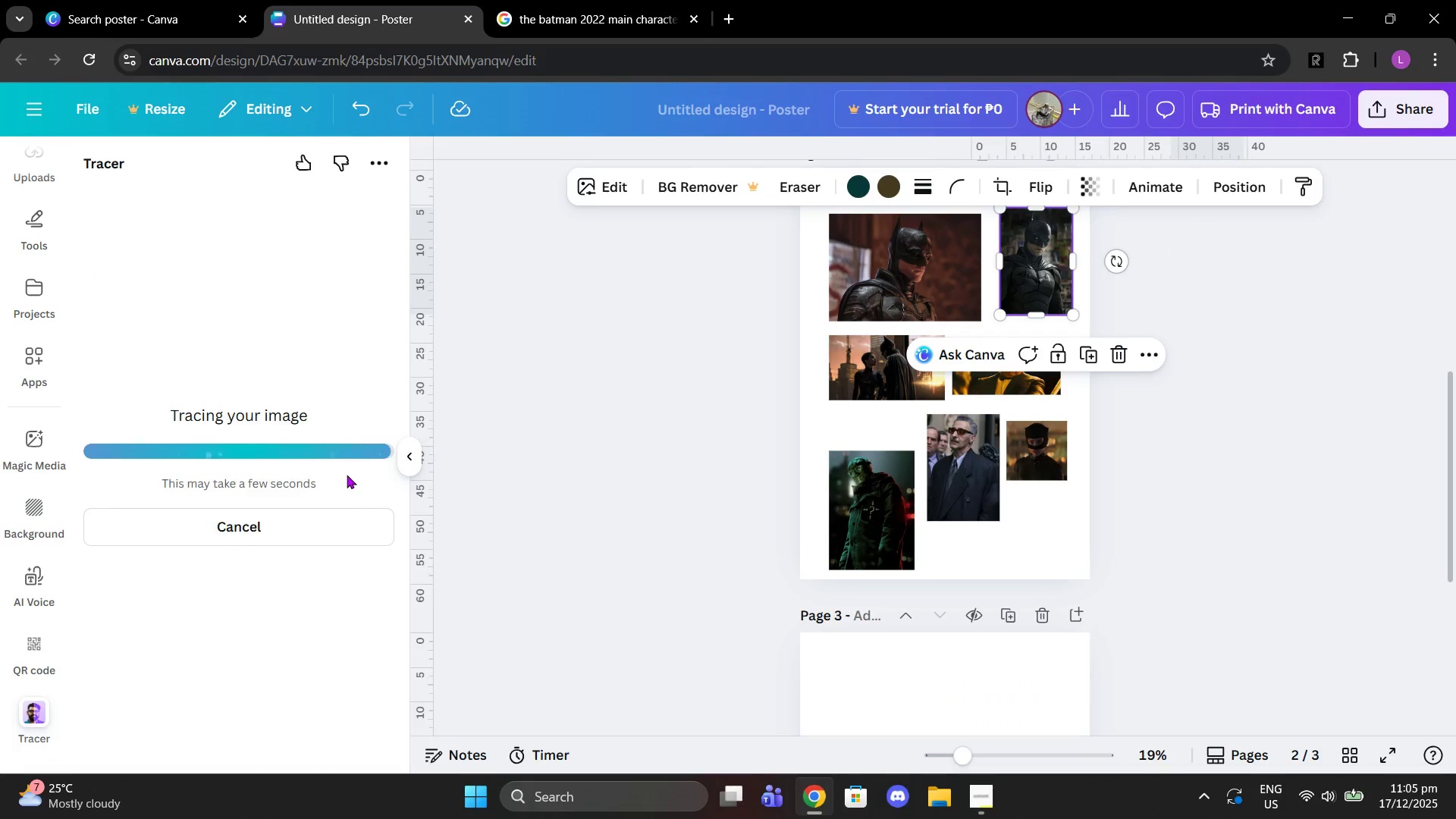 
left_click([306, 722])
 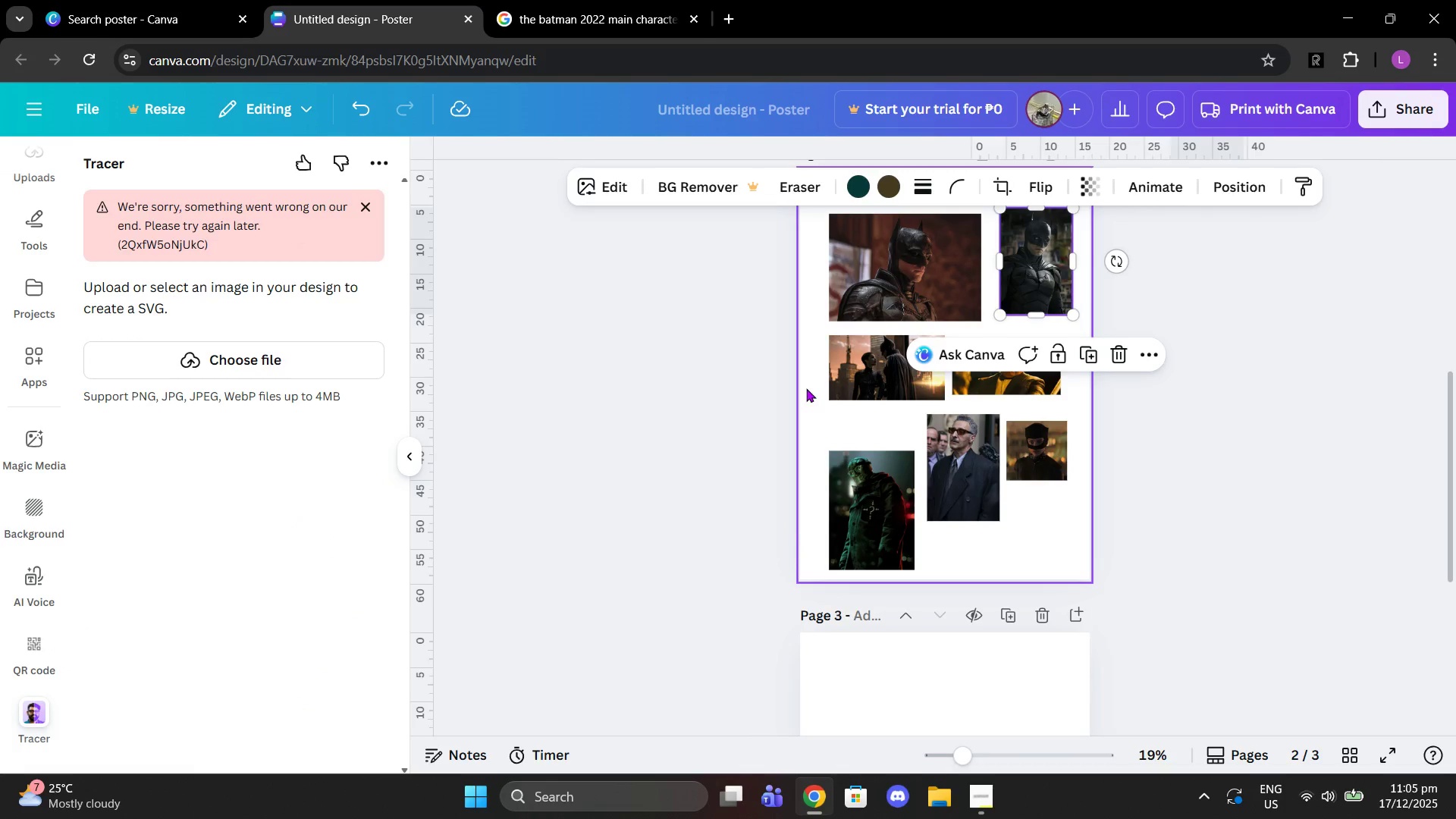 
left_click([879, 376])
 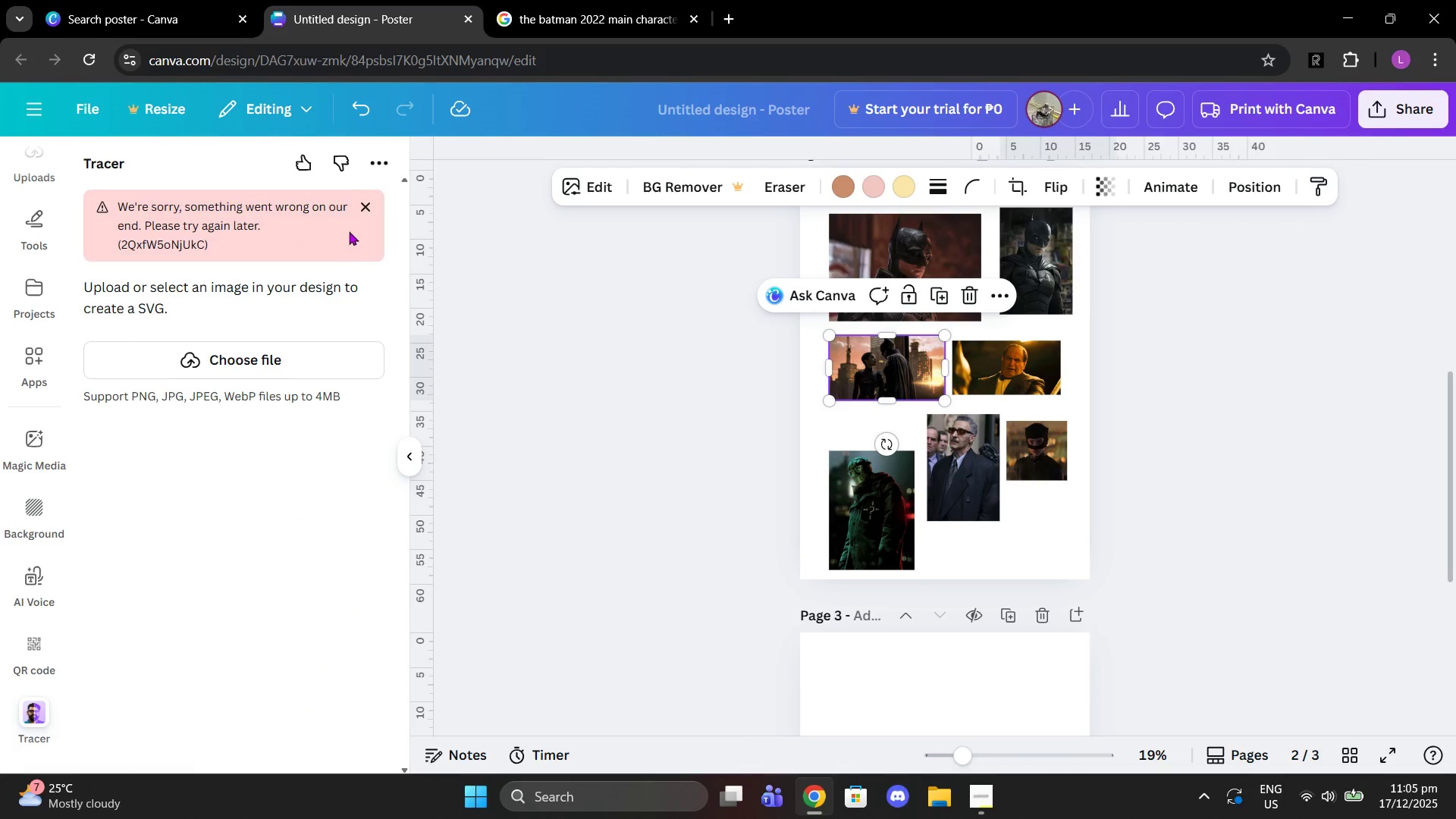 
left_click([358, 209])
 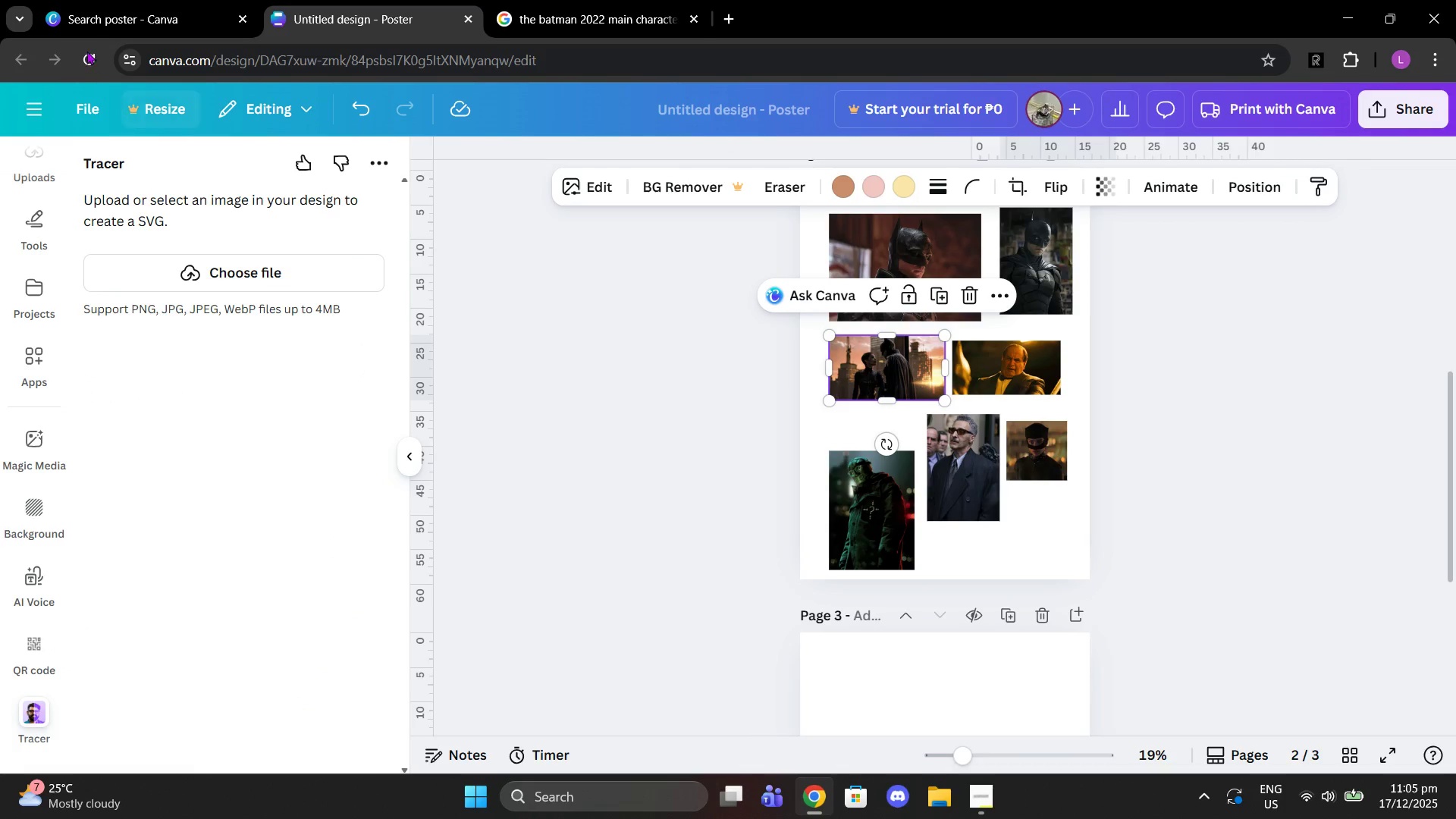 
left_click([86, 51])
 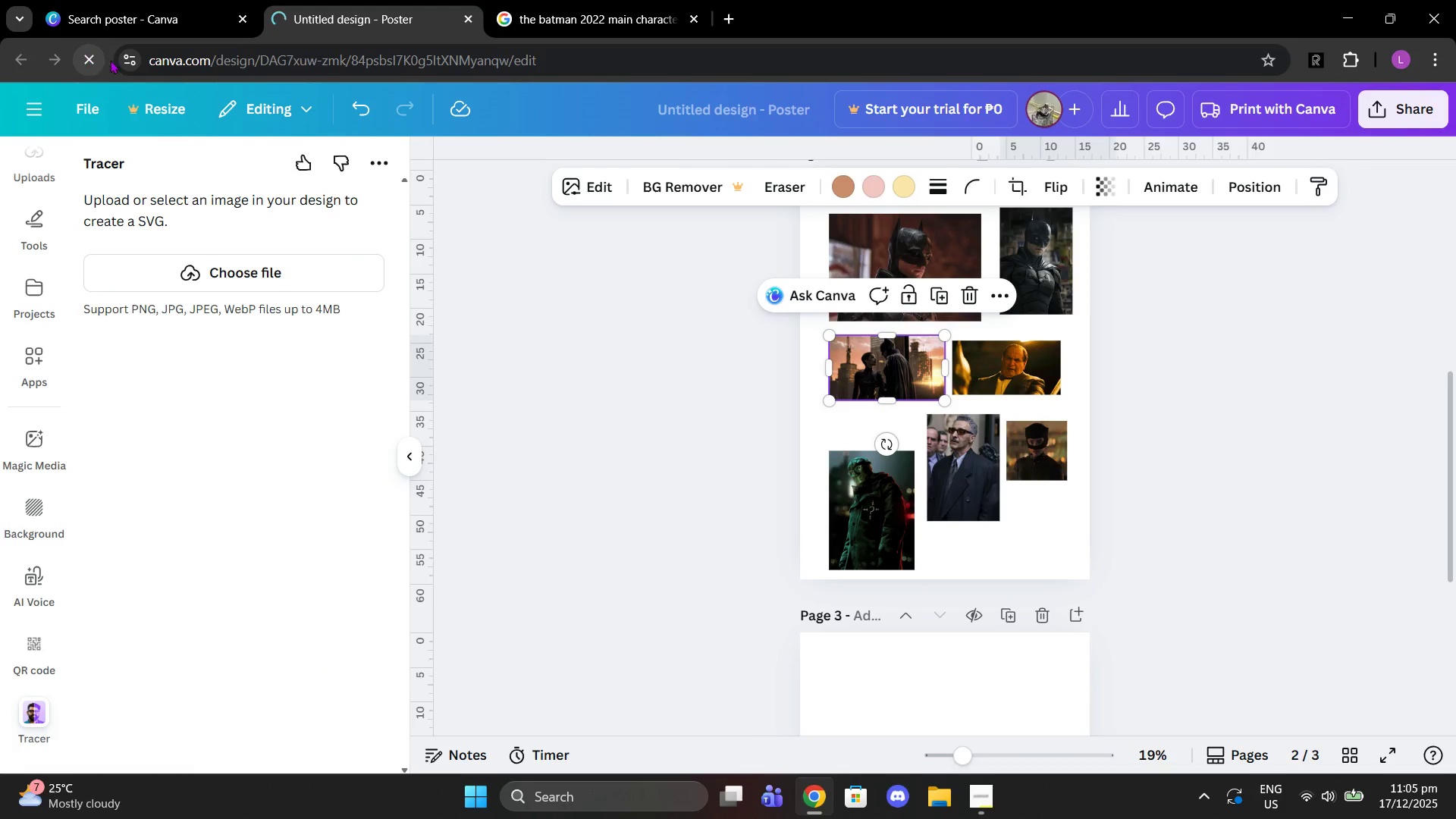 
mouse_move([155, 80])
 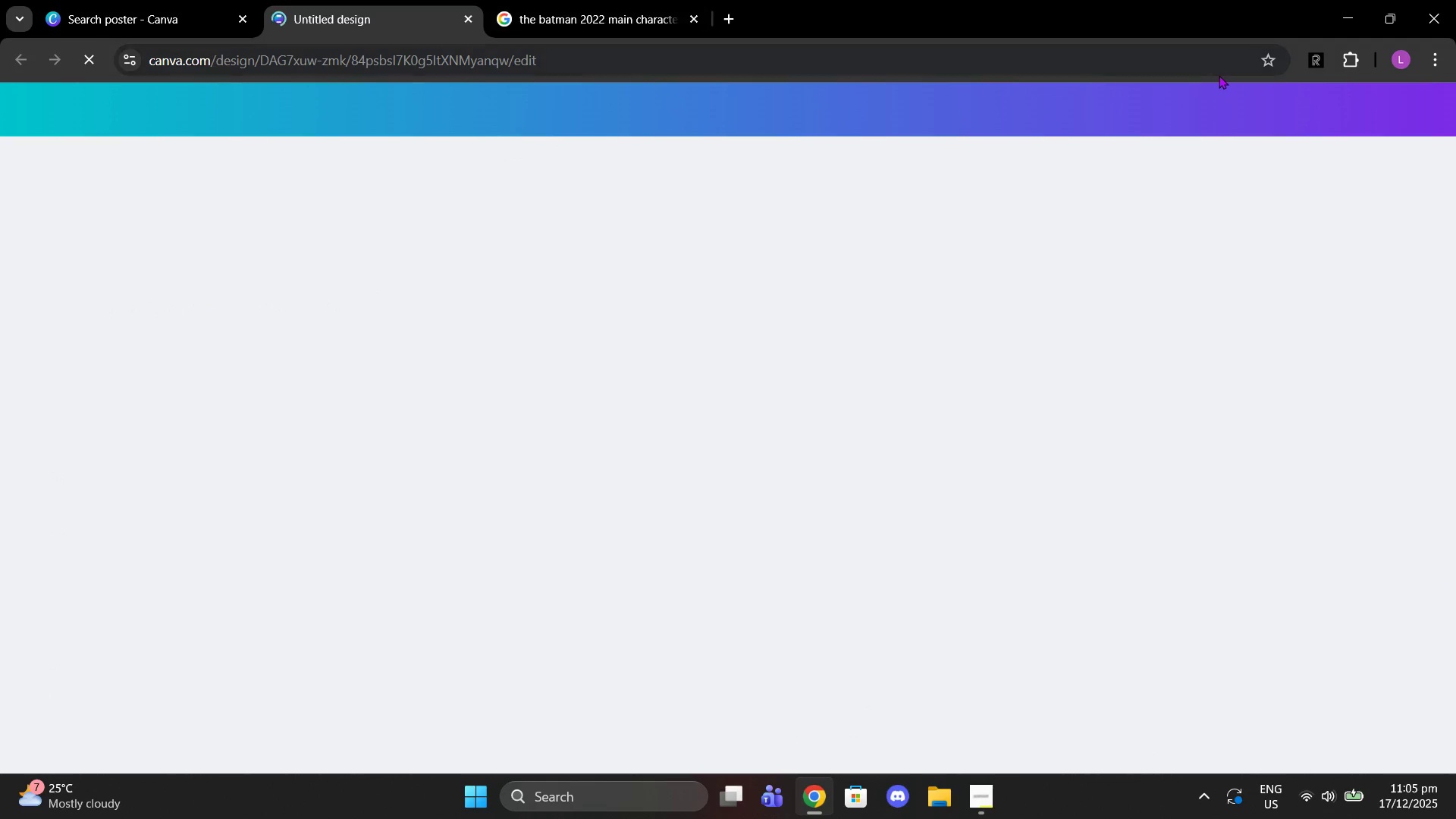 
double_click([1320, 61])
 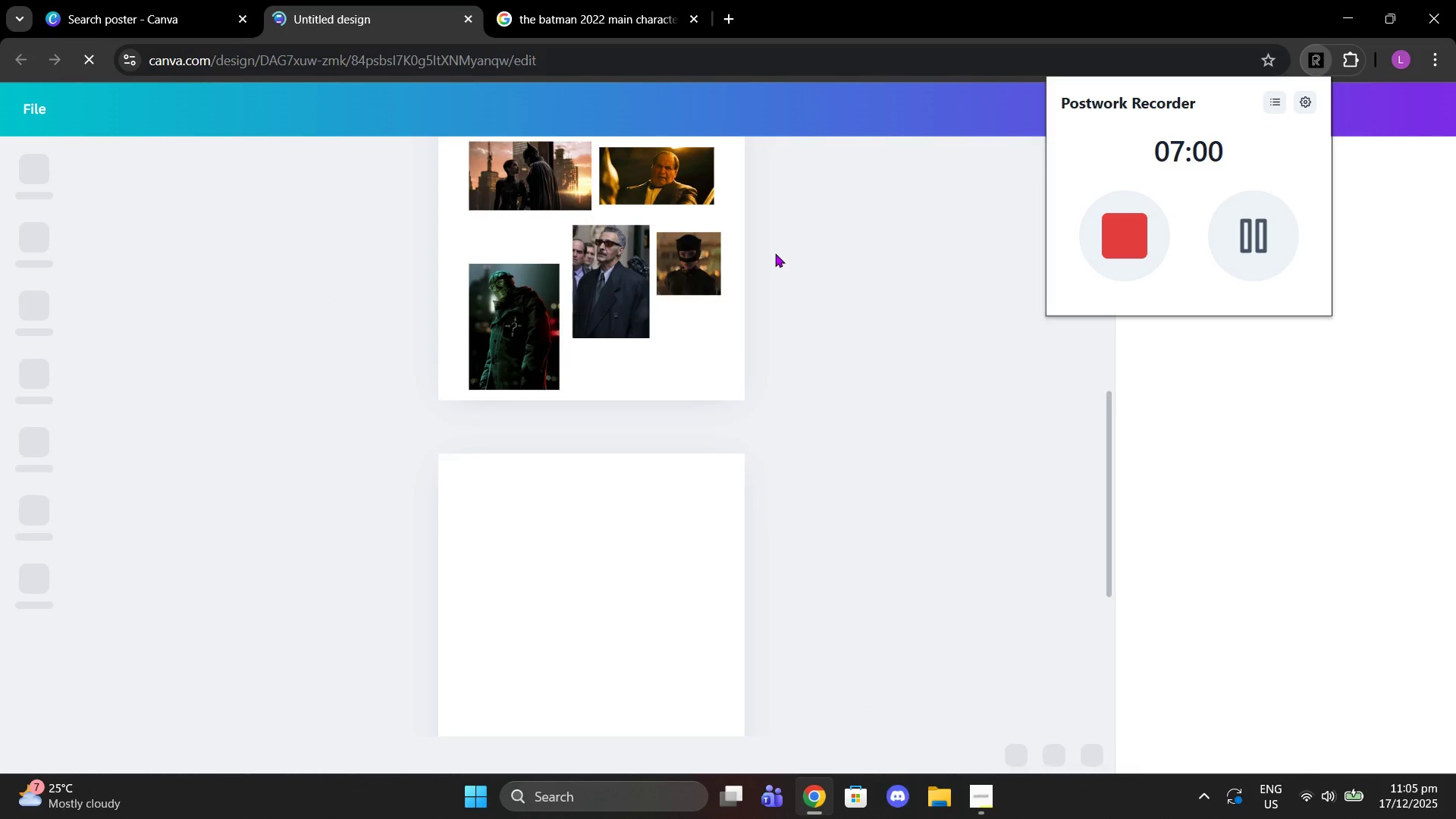 
left_click([802, 259])
 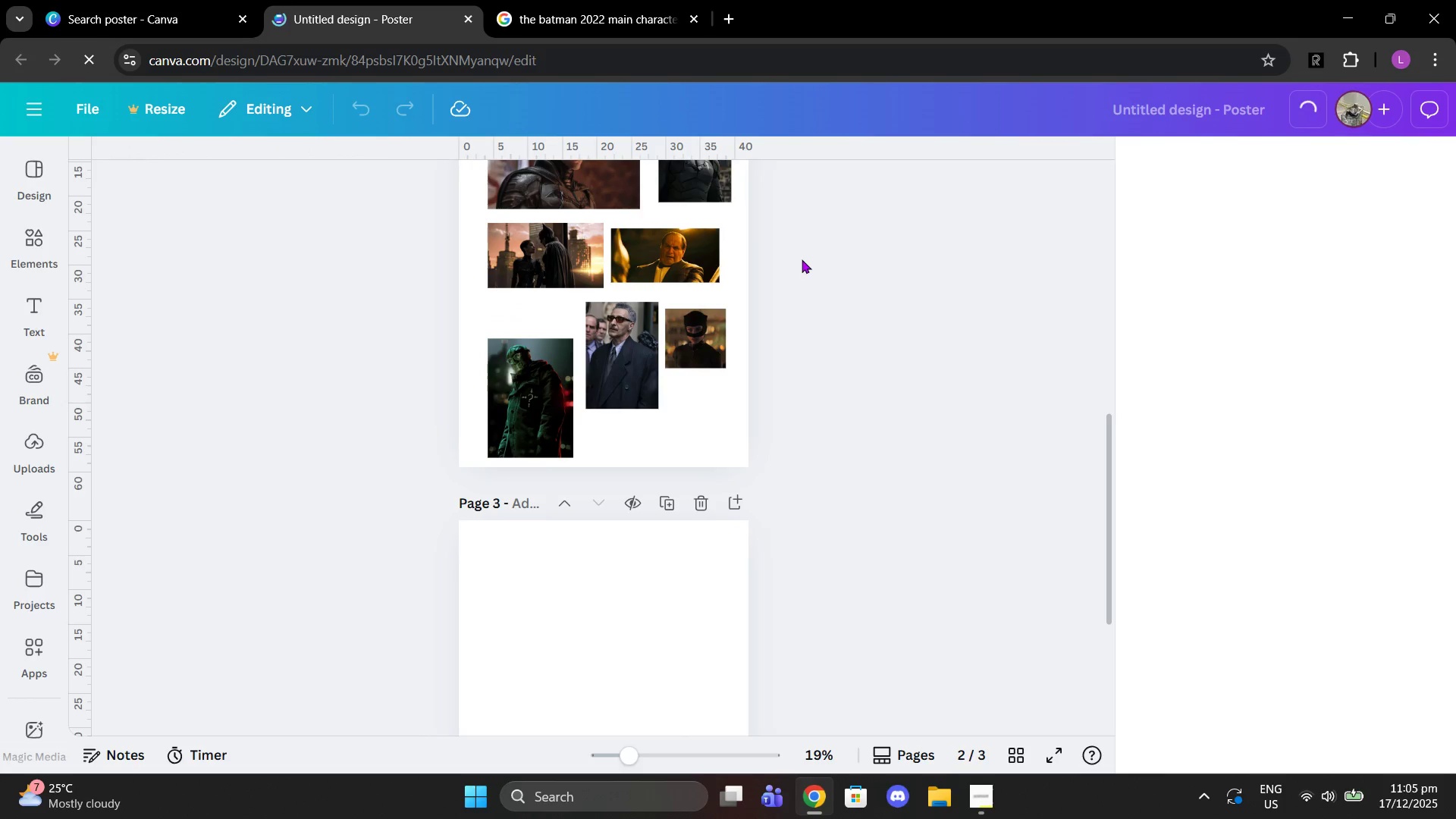 
wait(15.45)
 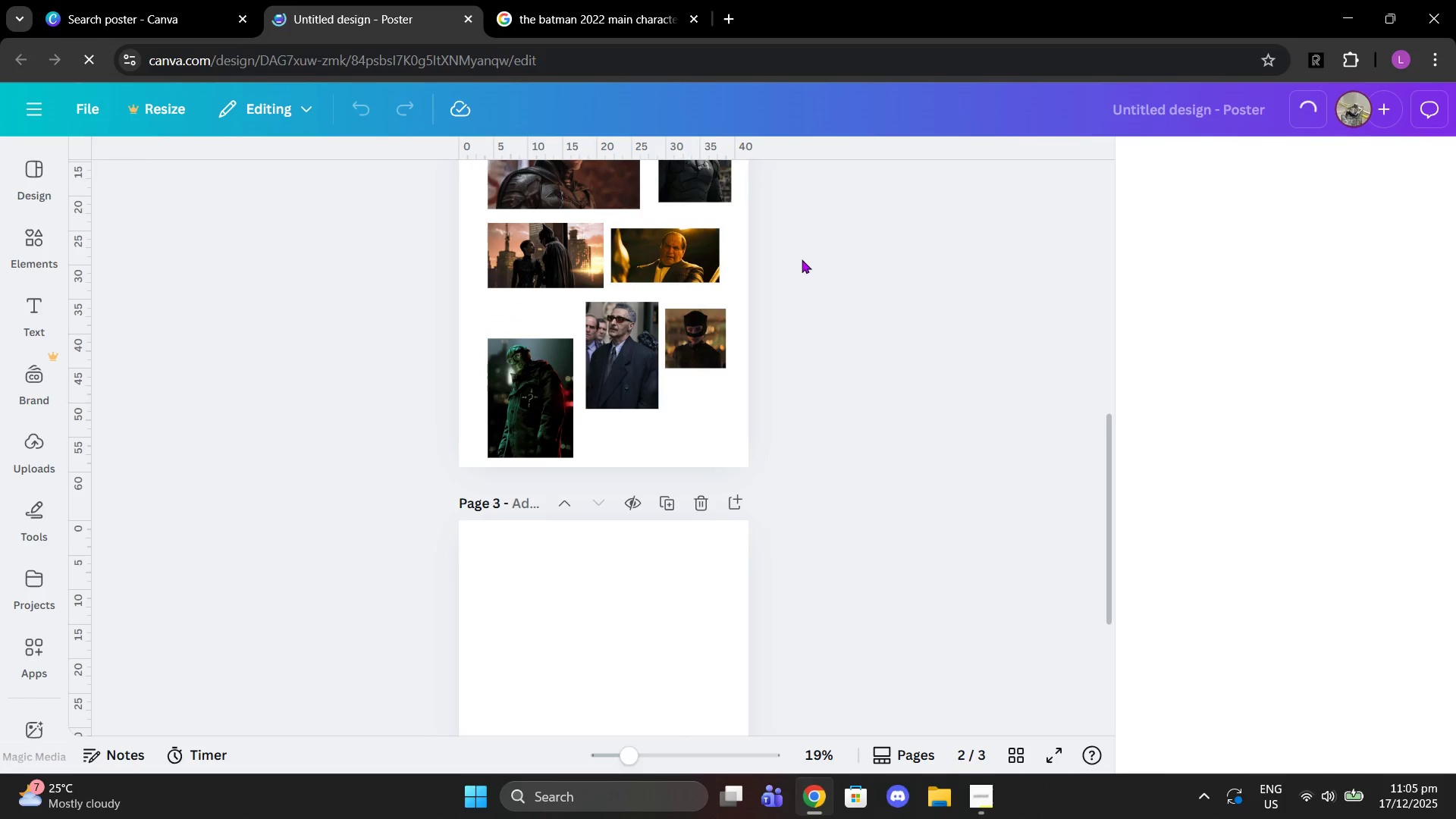 
left_click([629, 0])
 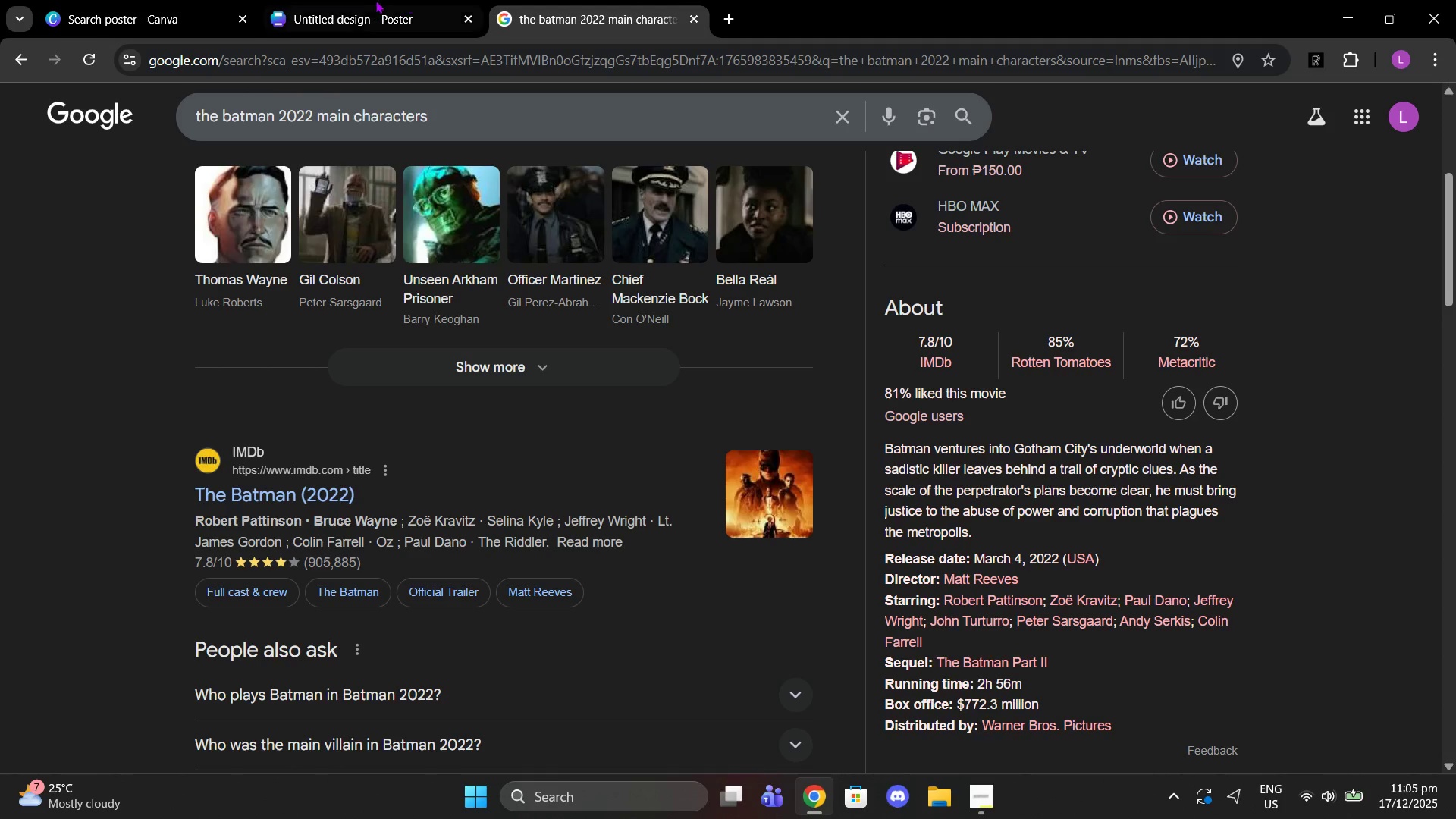 
left_click([371, 0])
 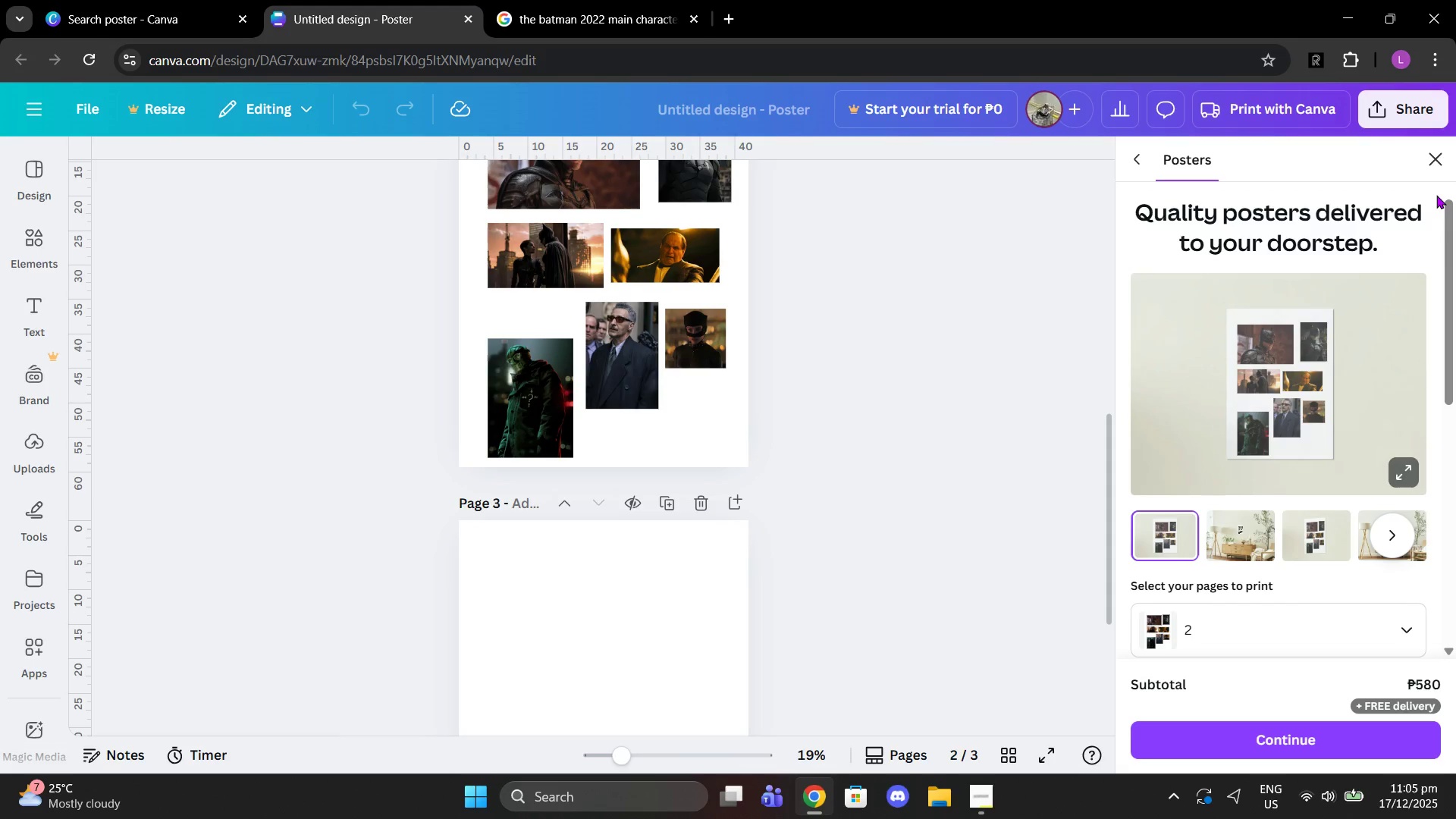 
left_click([1432, 170])
 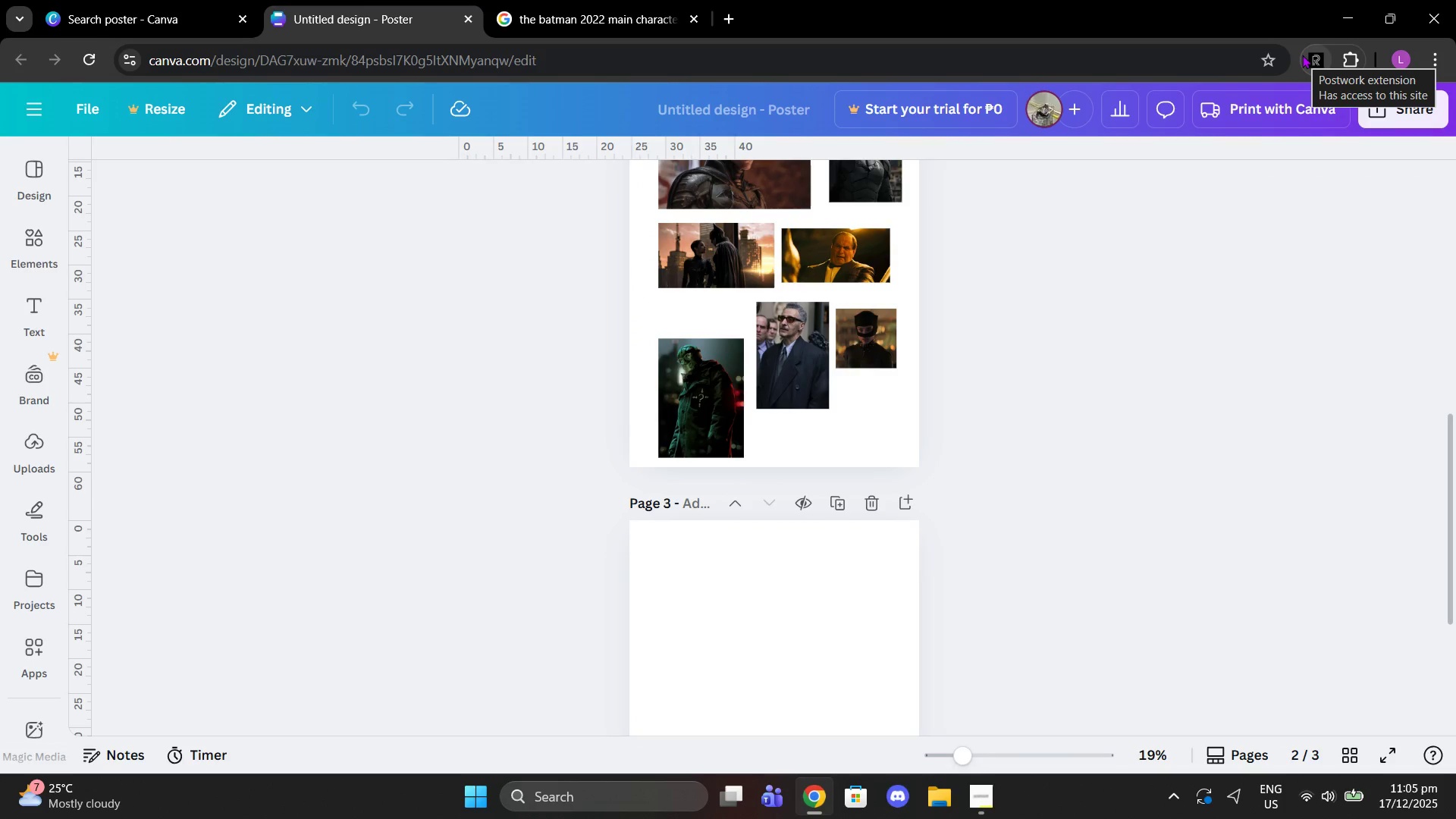 
left_click([1304, 57])
 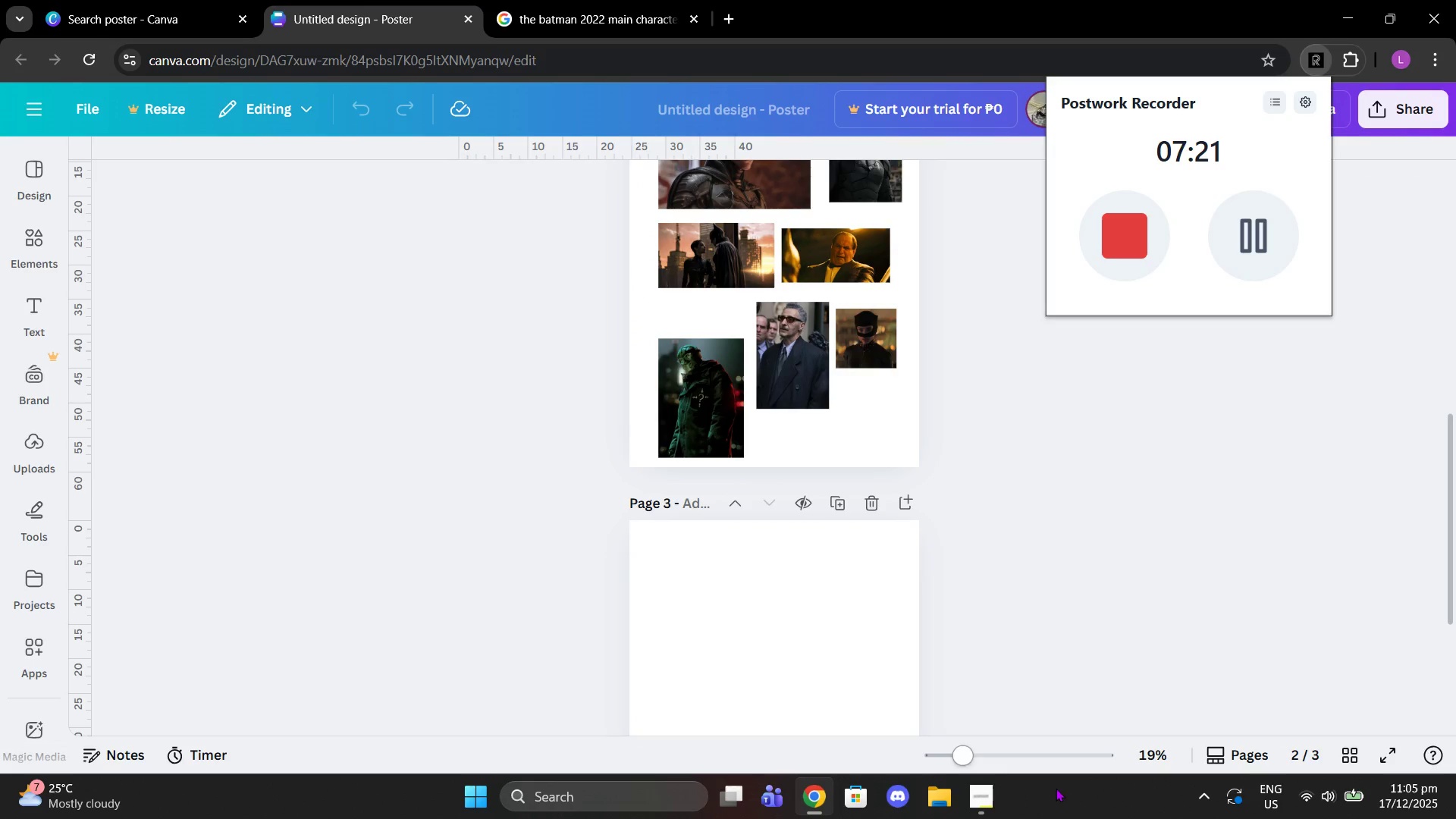 
left_click([991, 799])